 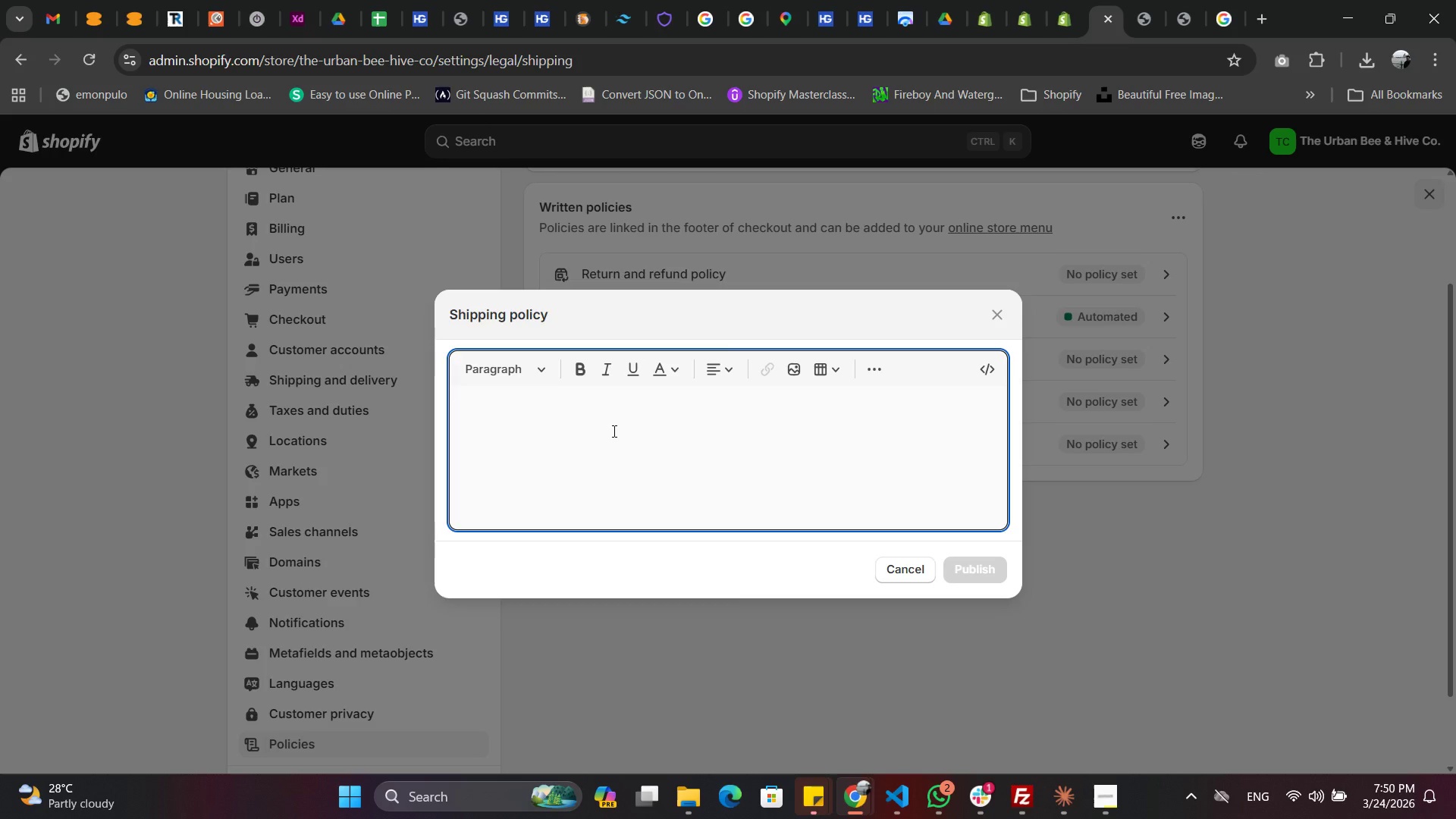 
type(Orders are processed within 3 business days)
 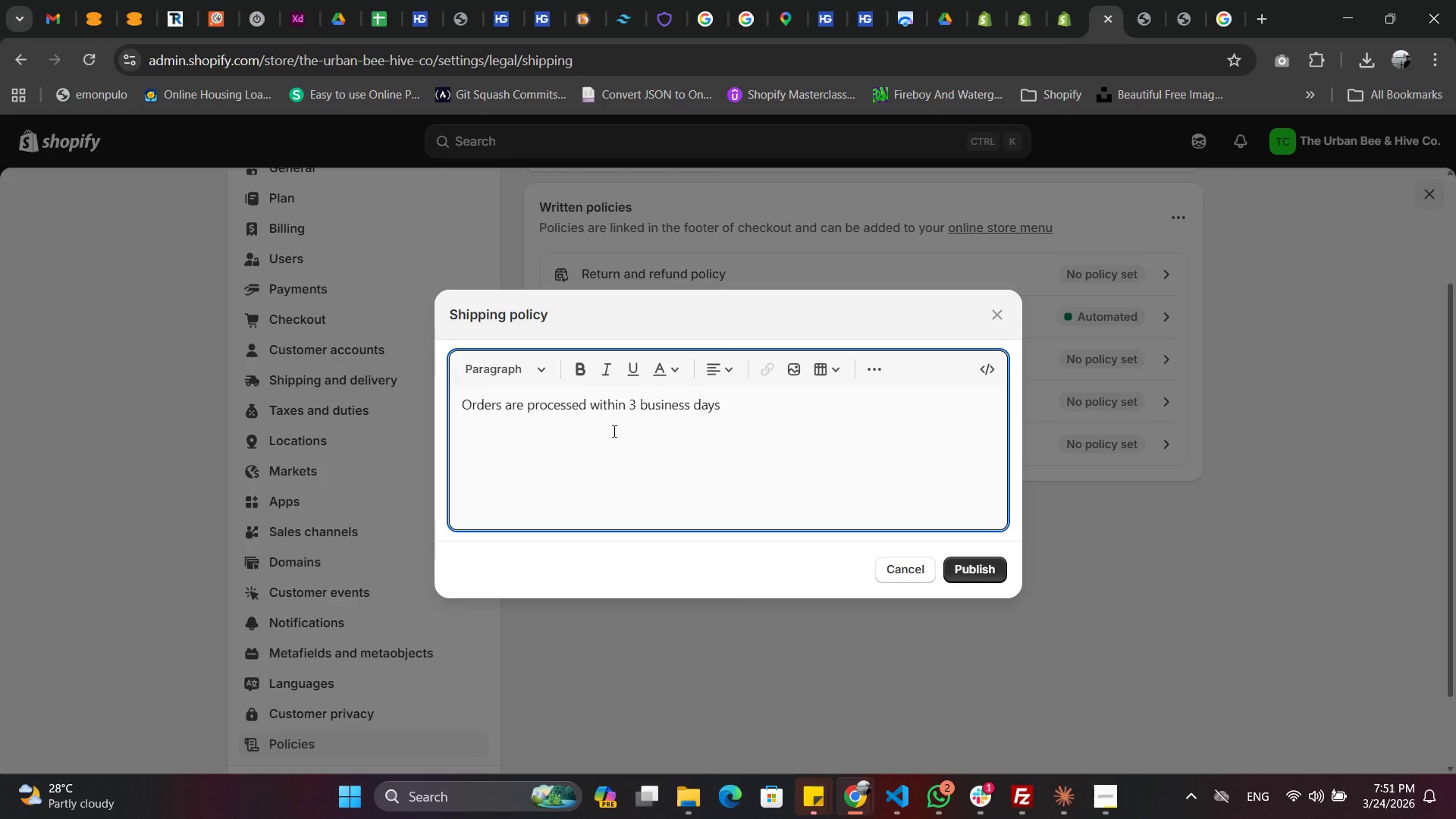 
type( of payment confirmsa)
key(Backspace)
type(tion.)
 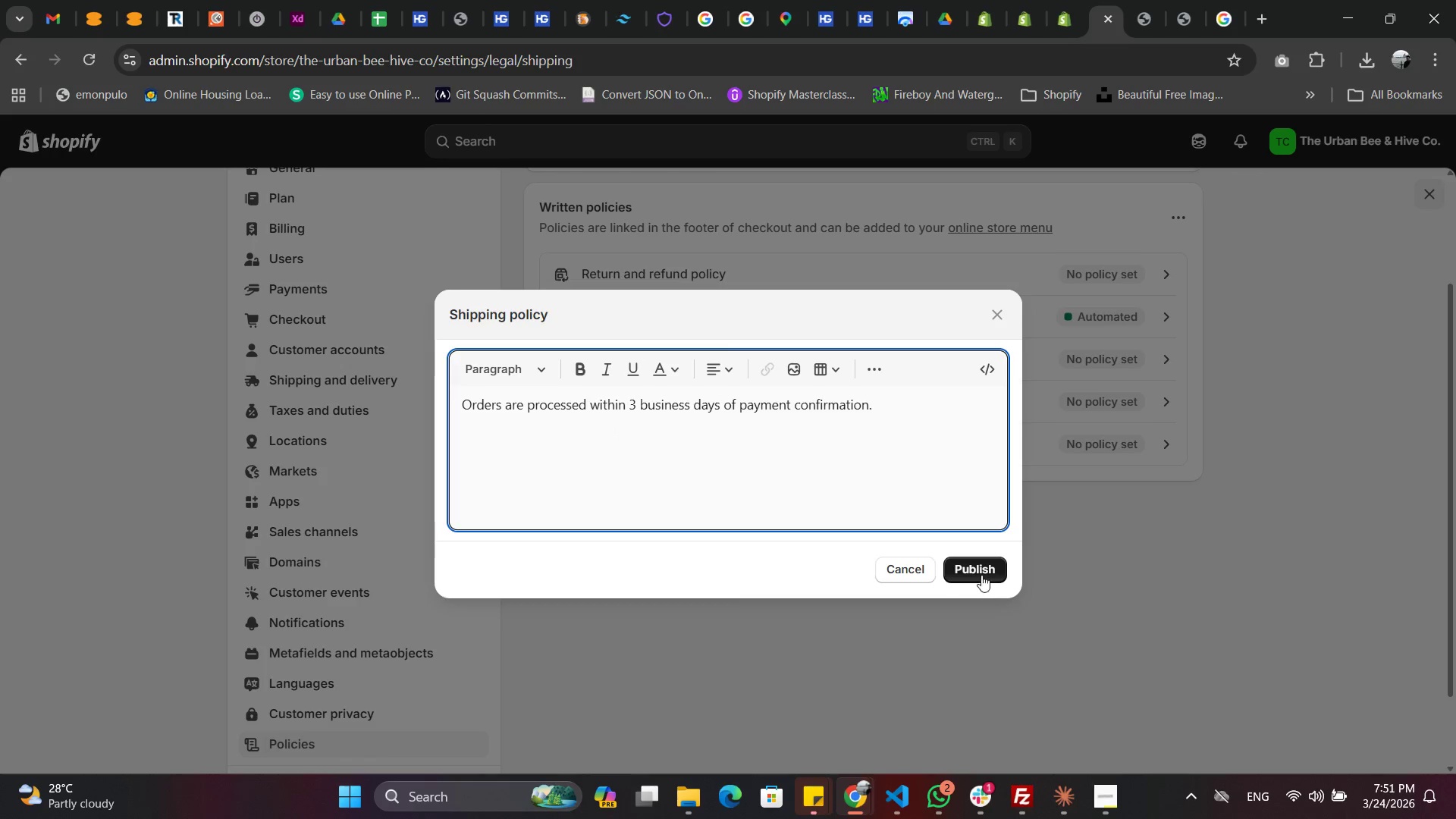 
left_click([981, 572])
 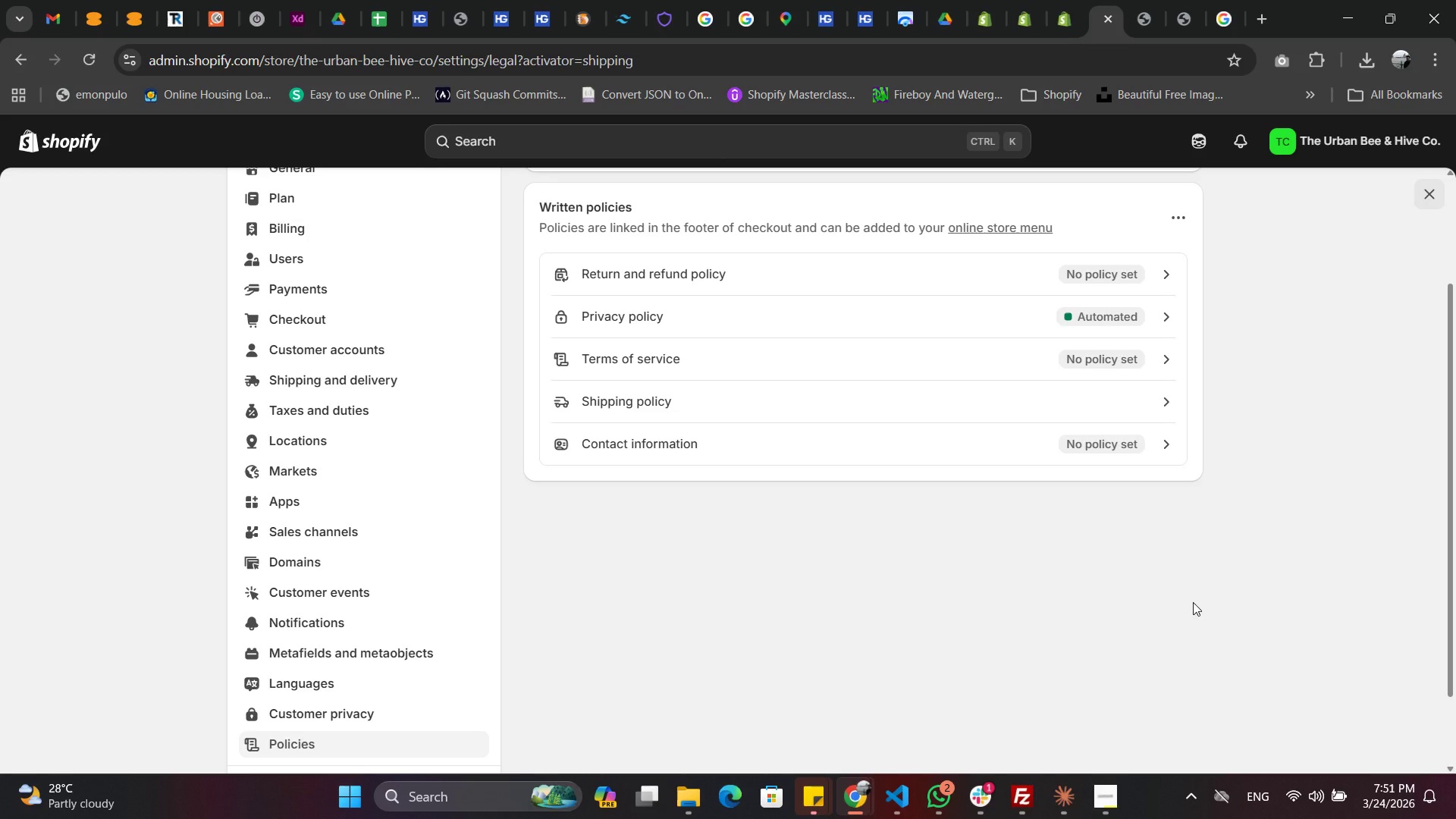 
wait(15.05)
 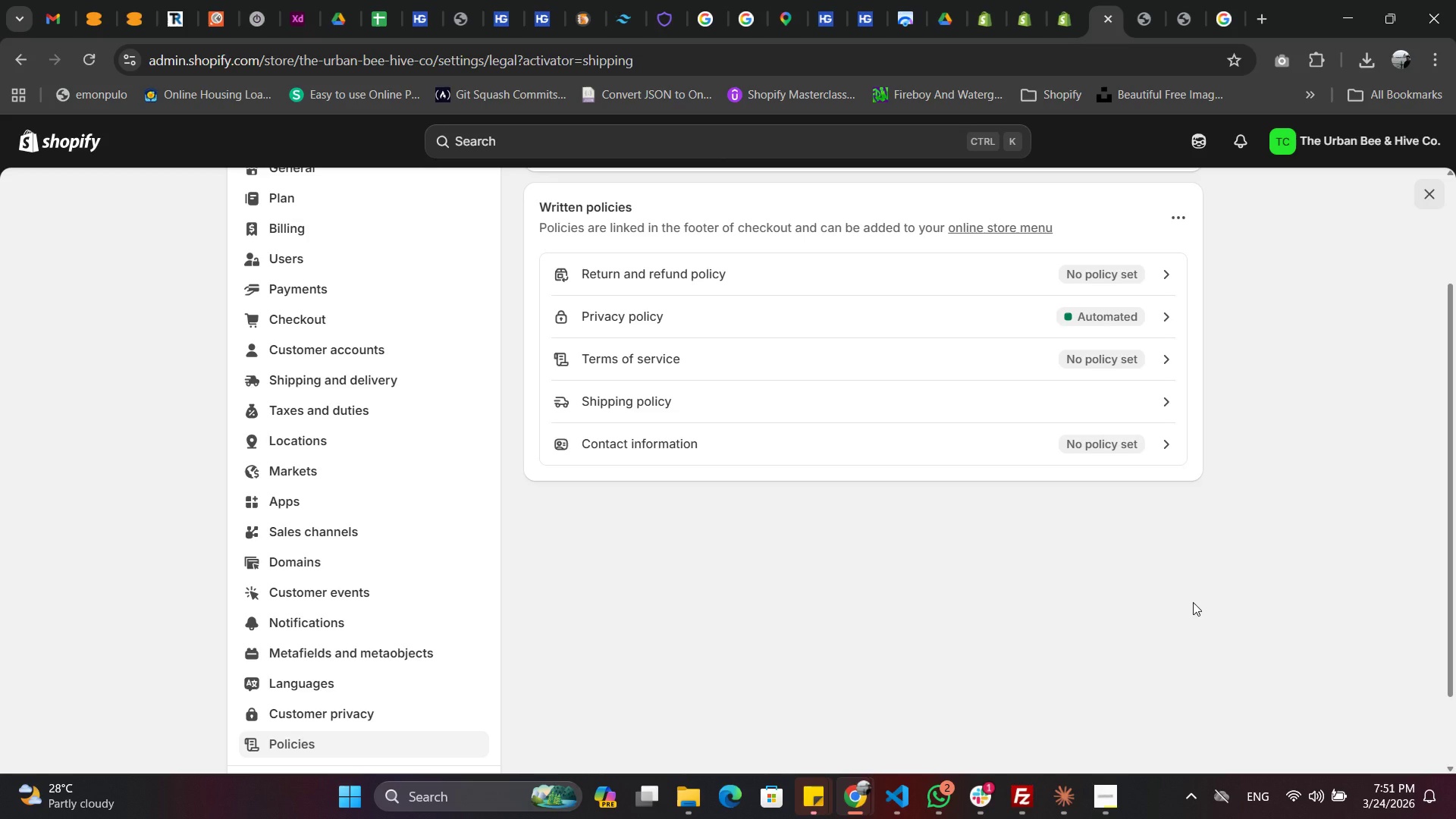 
left_click([1426, 193])
 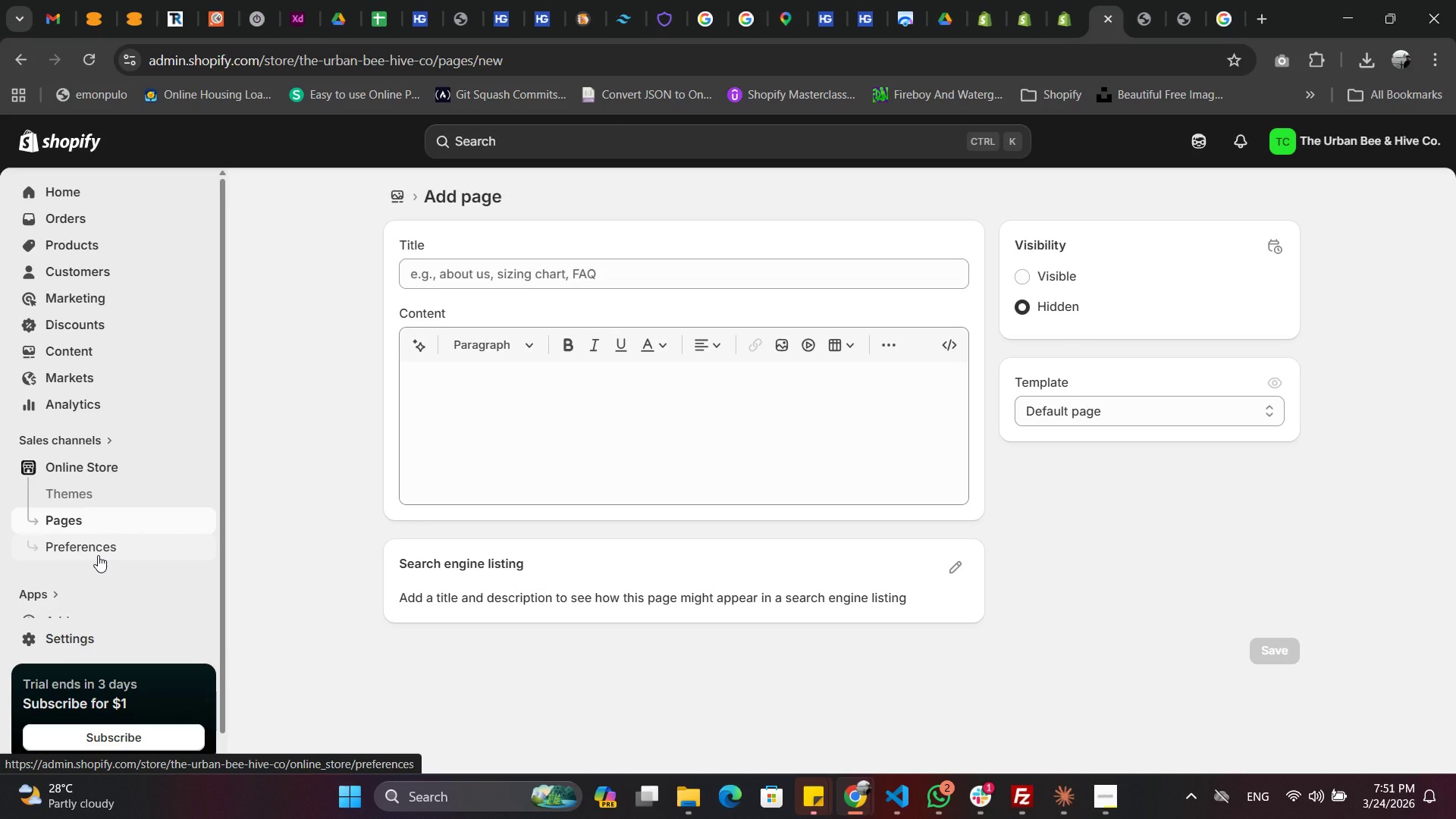 
scroll: coordinate [924, 572], scroll_direction: up, amount: 3.0
 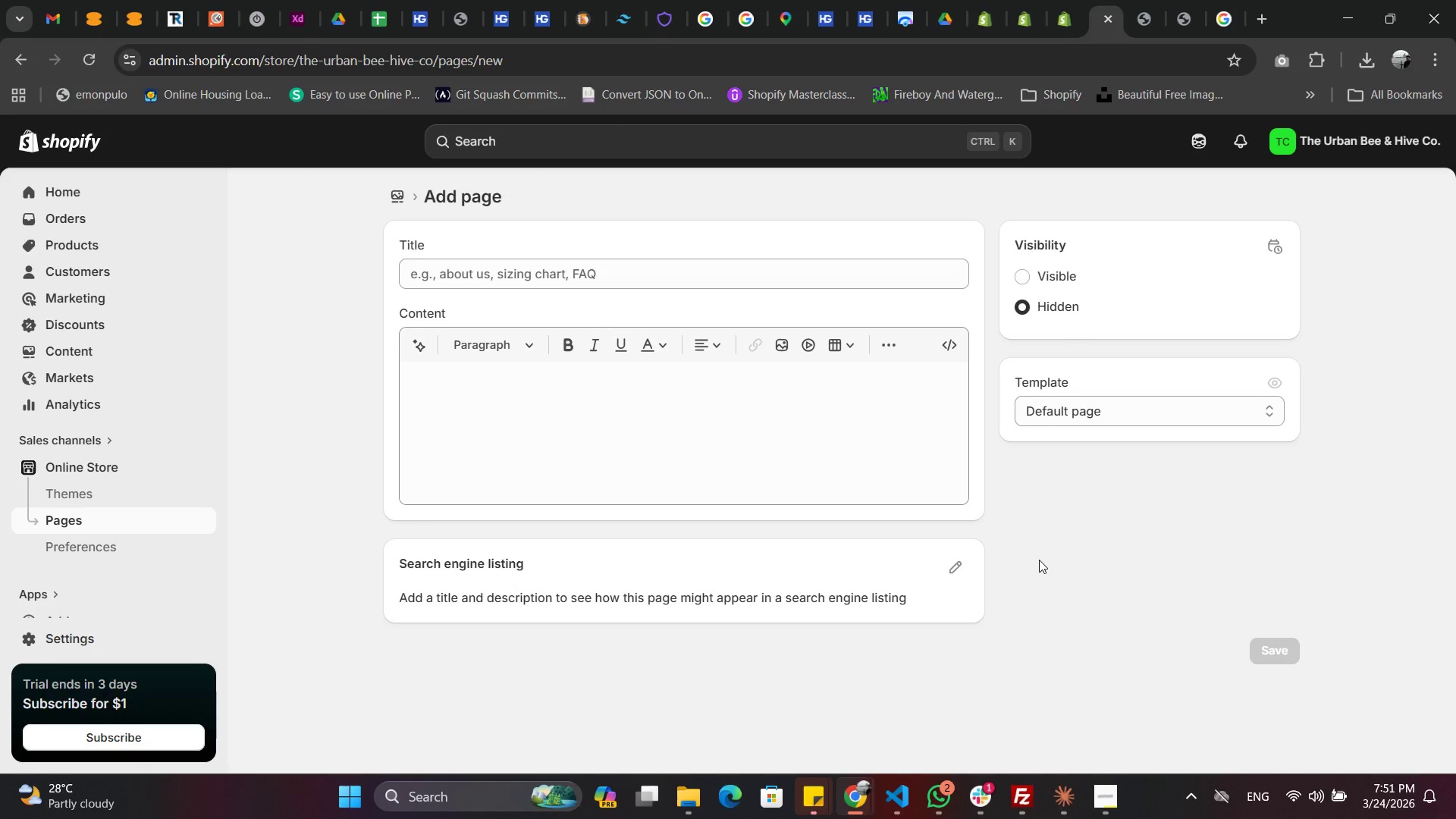 
scroll: coordinate [1037, 560], scroll_direction: down, amount: 2.0
 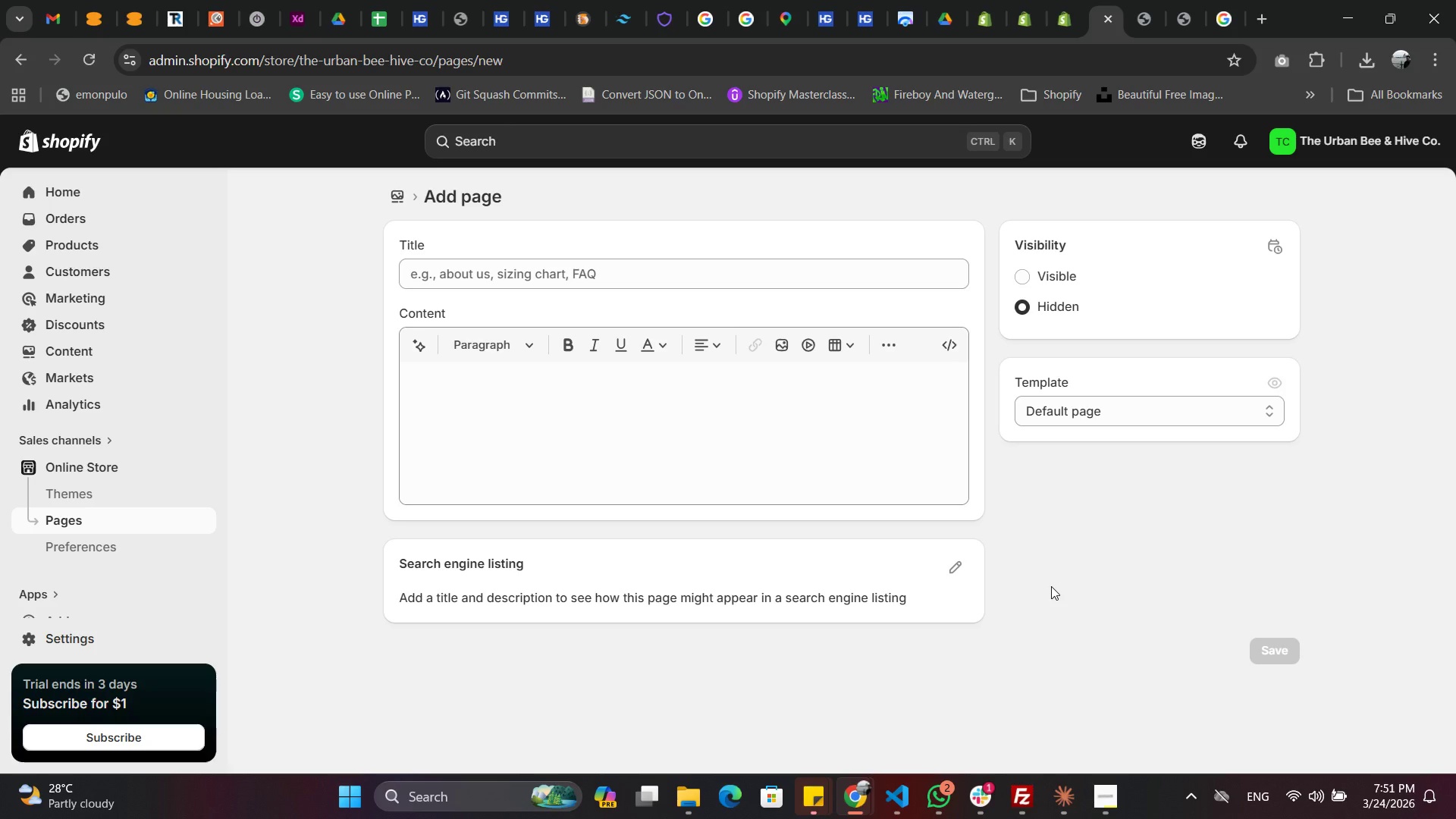 
scroll: coordinate [1051, 586], scroll_direction: up, amount: 3.0
 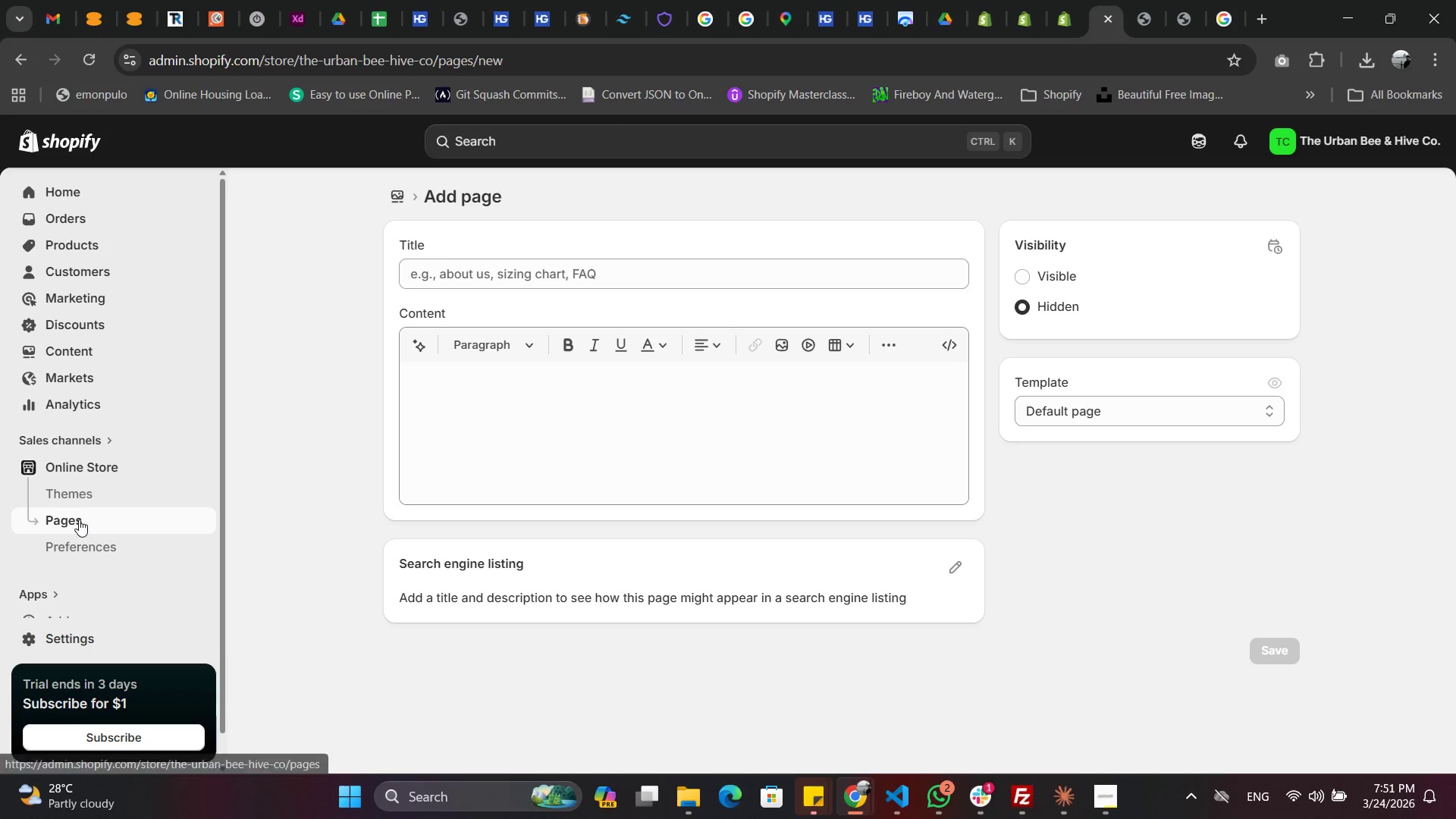 
left_click([79, 519])
 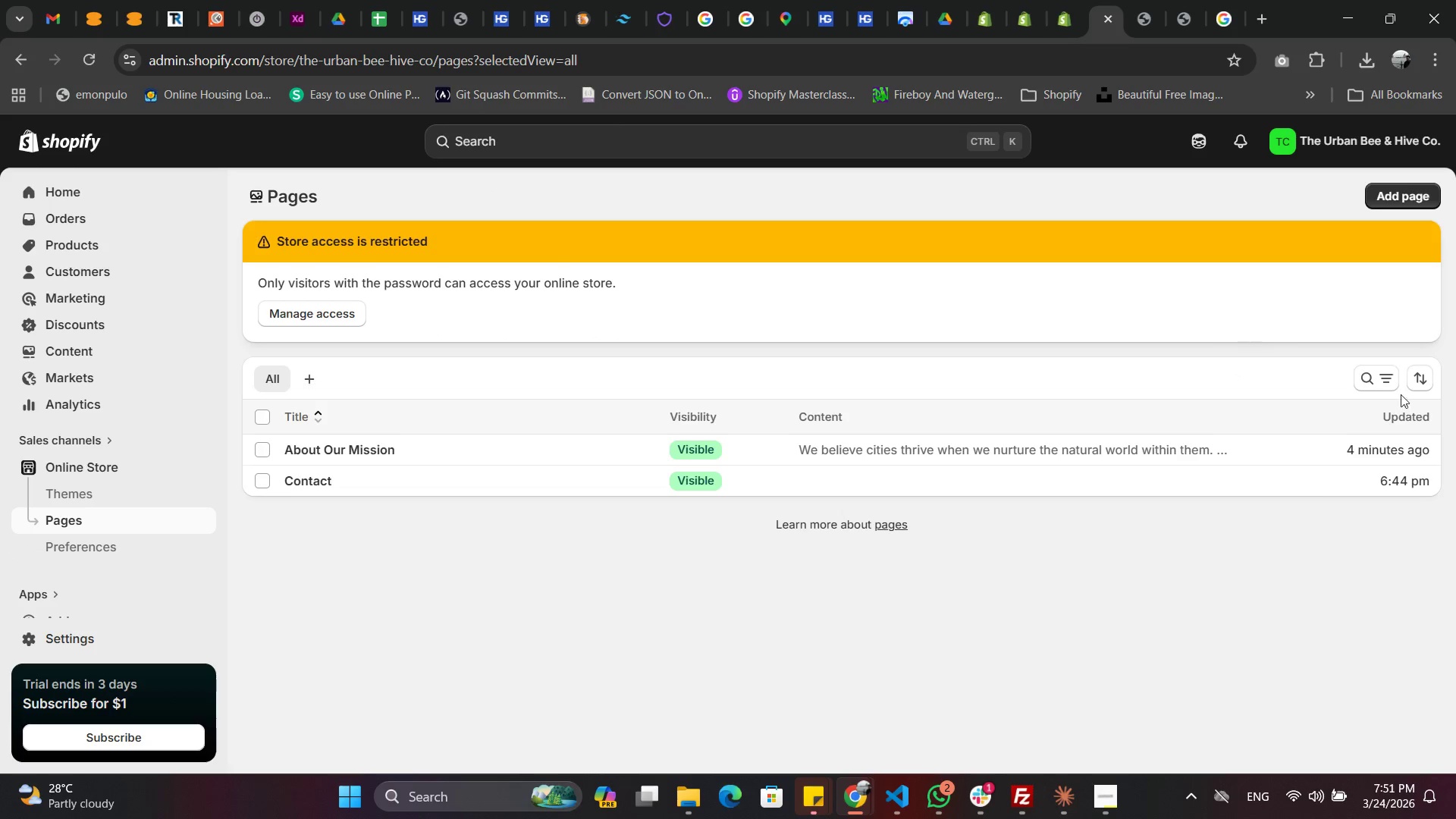 
wait(6.91)
 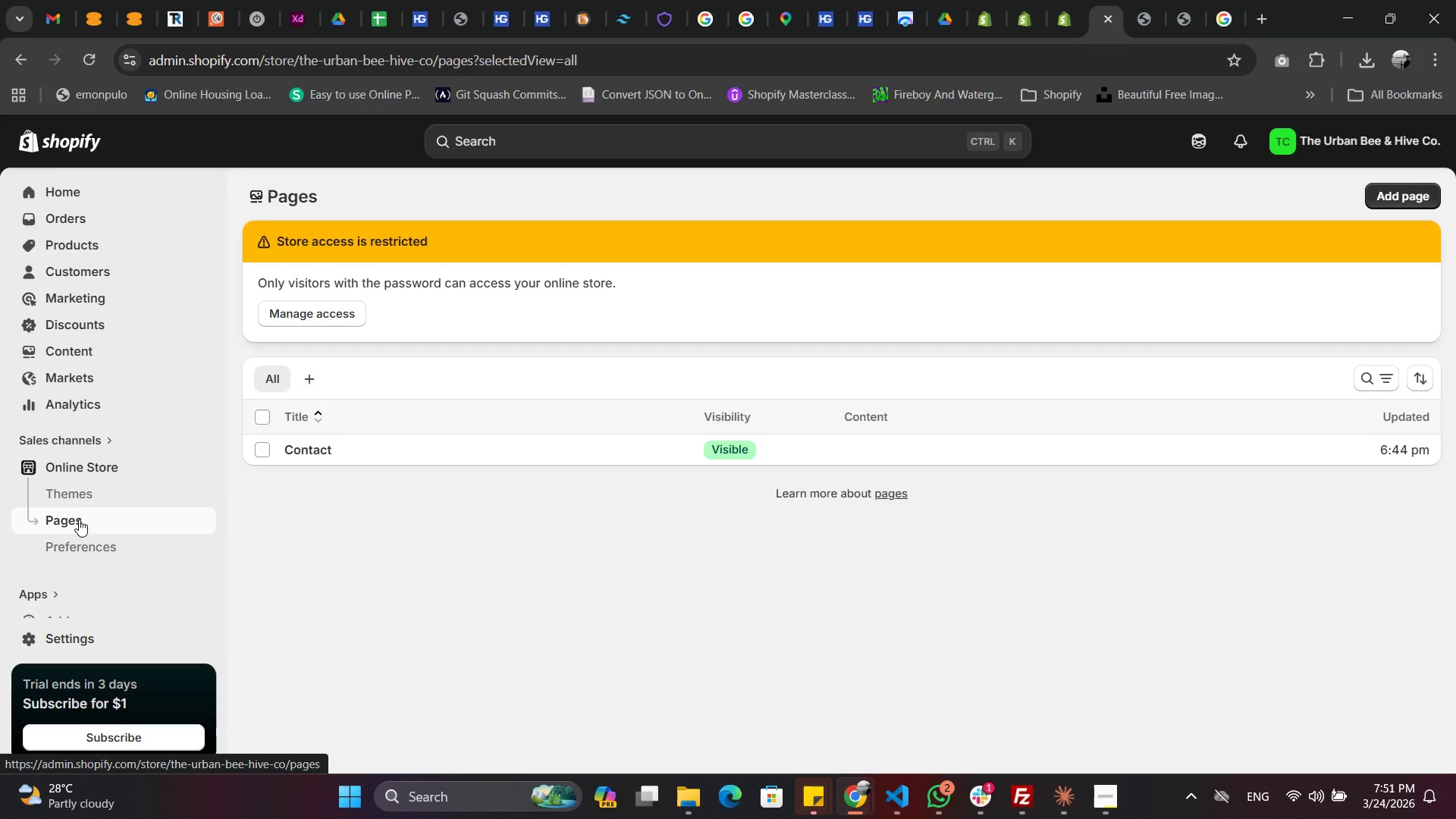 
scroll: coordinate [93, 535], scroll_direction: down, amount: 1.0
 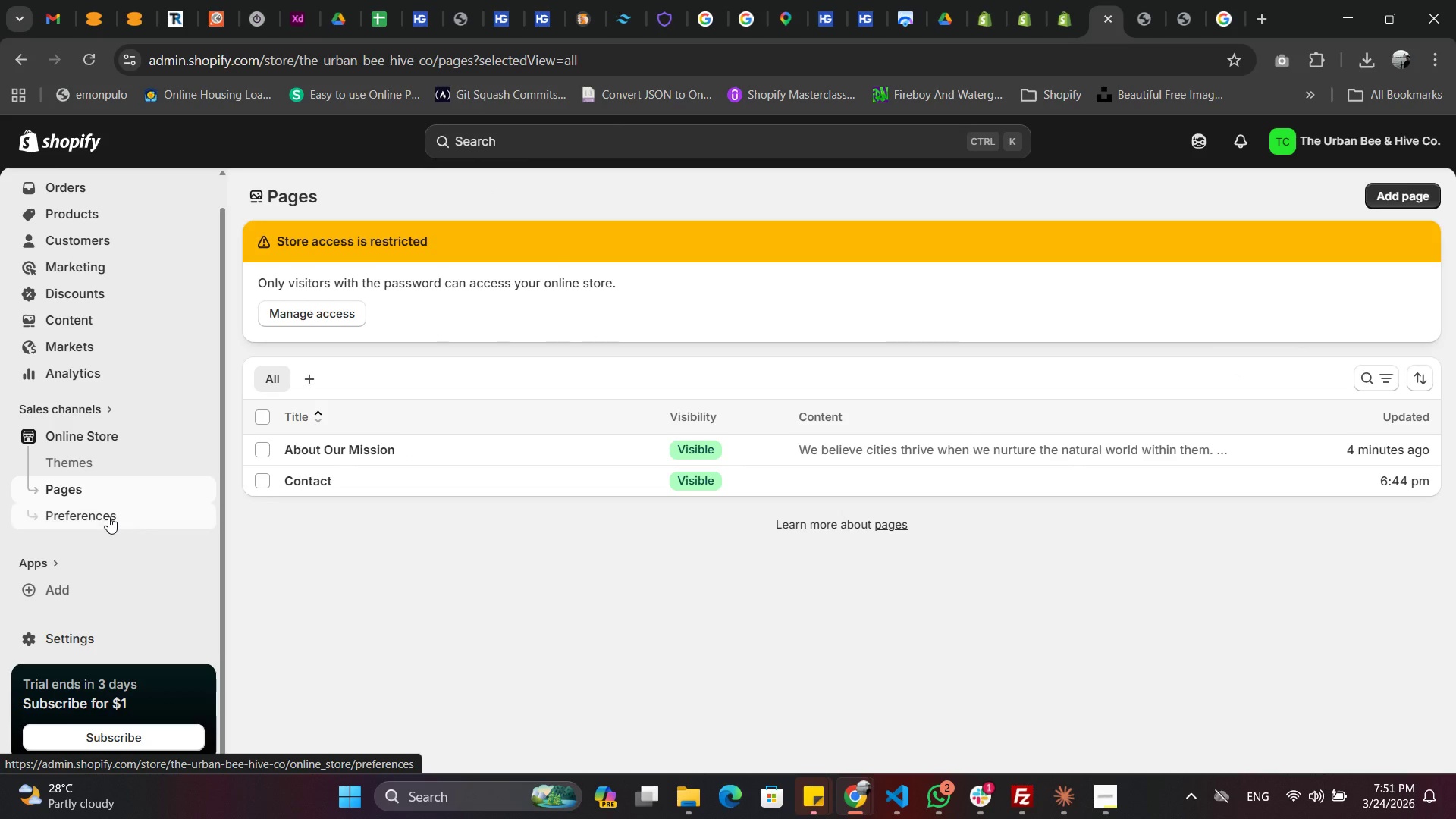 
left_click([108, 516])
 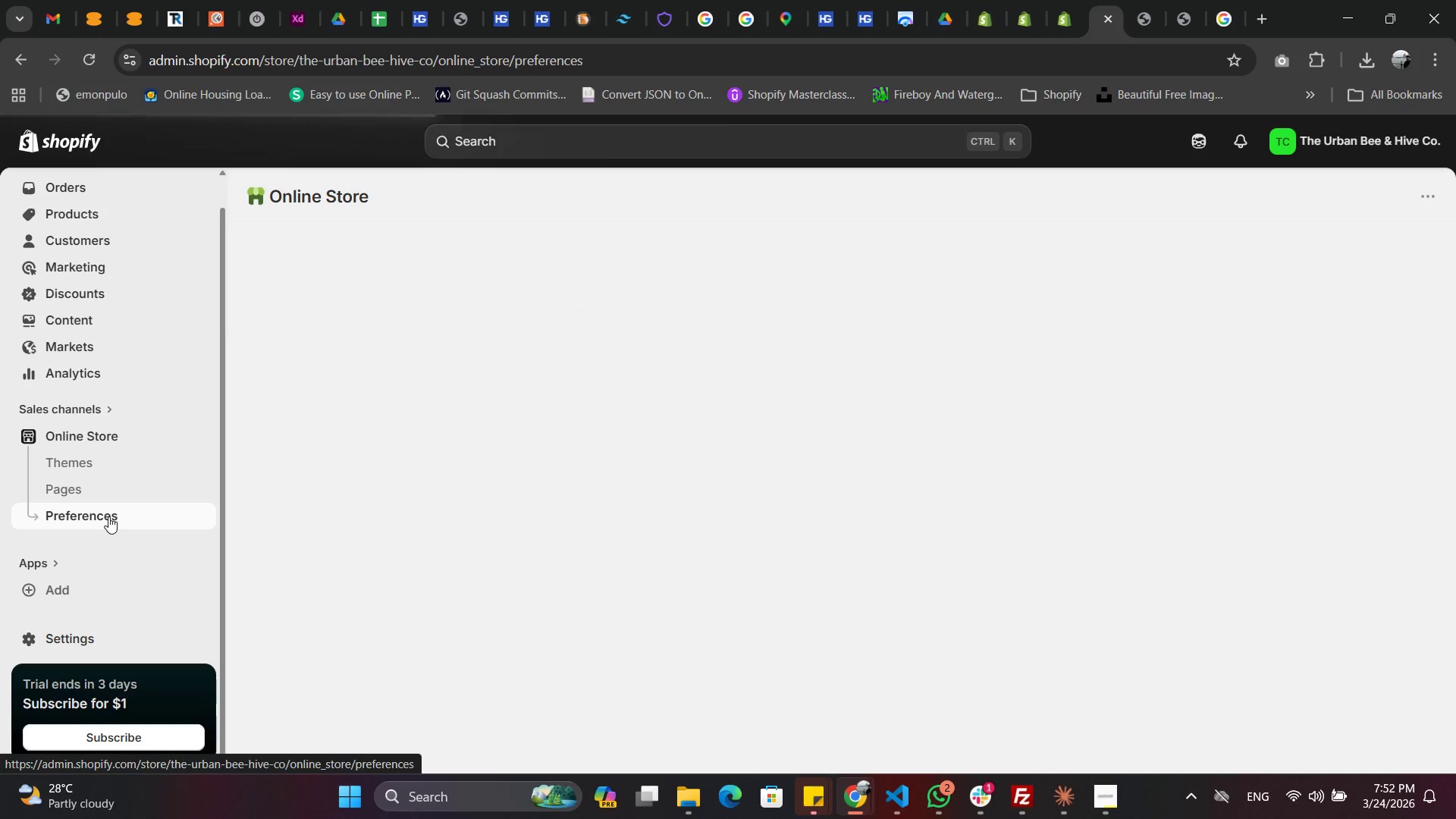 
wait(8.28)
 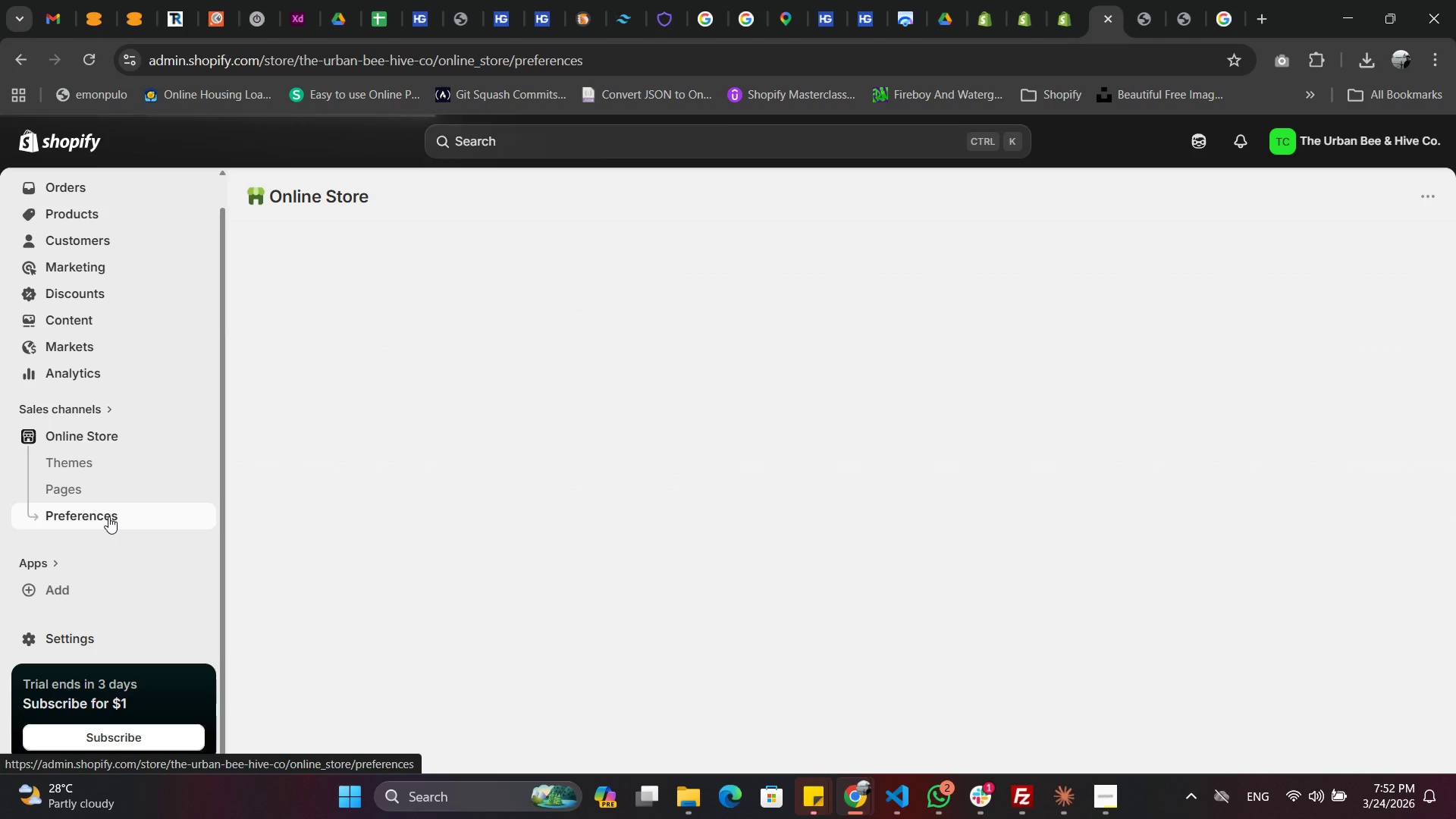 
scroll: coordinate [1144, 507], scroll_direction: down, amount: 5.0
 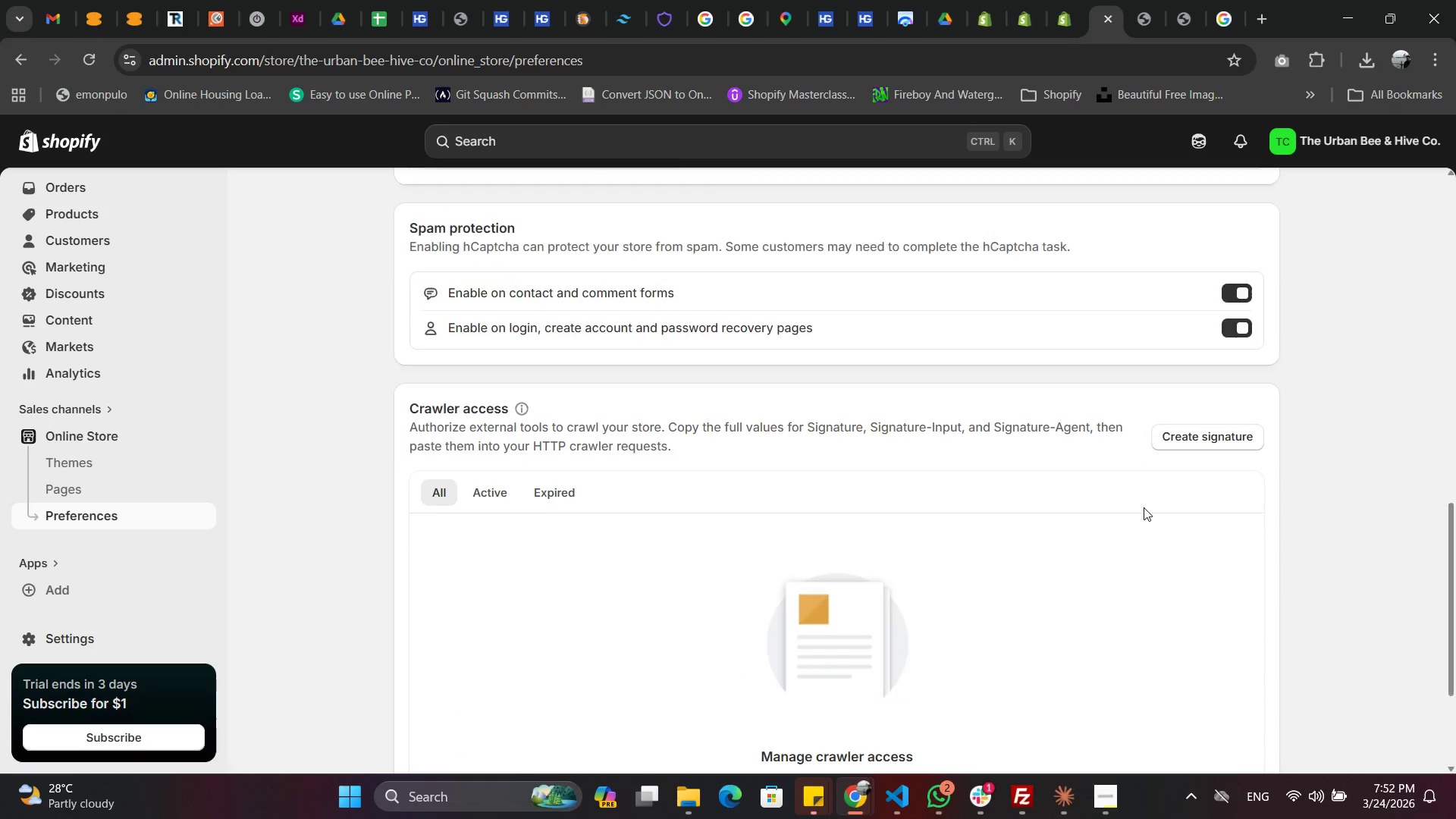 
scroll: coordinate [1156, 523], scroll_direction: none, amount: 0.0
 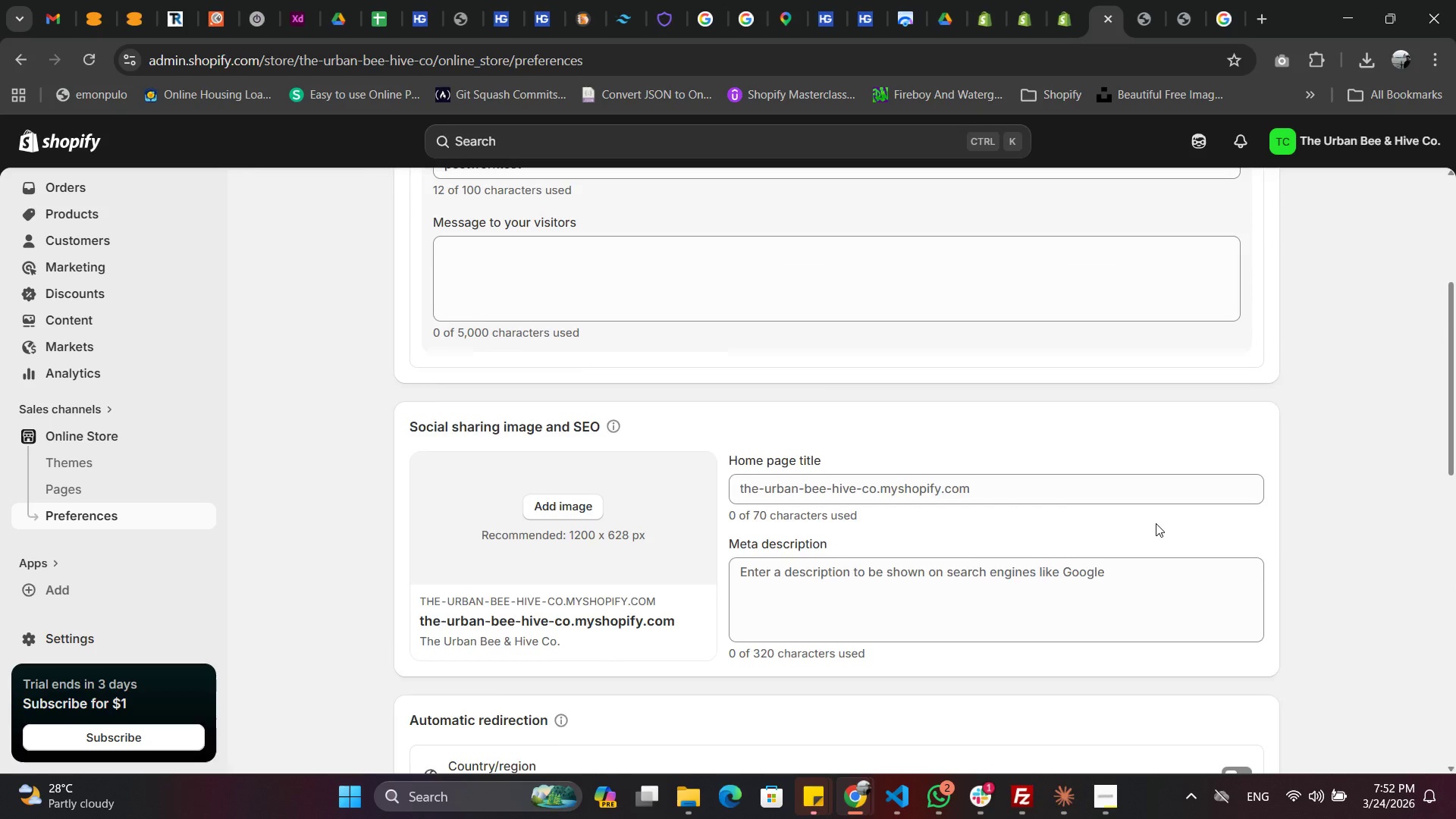 
scroll: coordinate [1156, 523], scroll_direction: up, amount: 4.0
 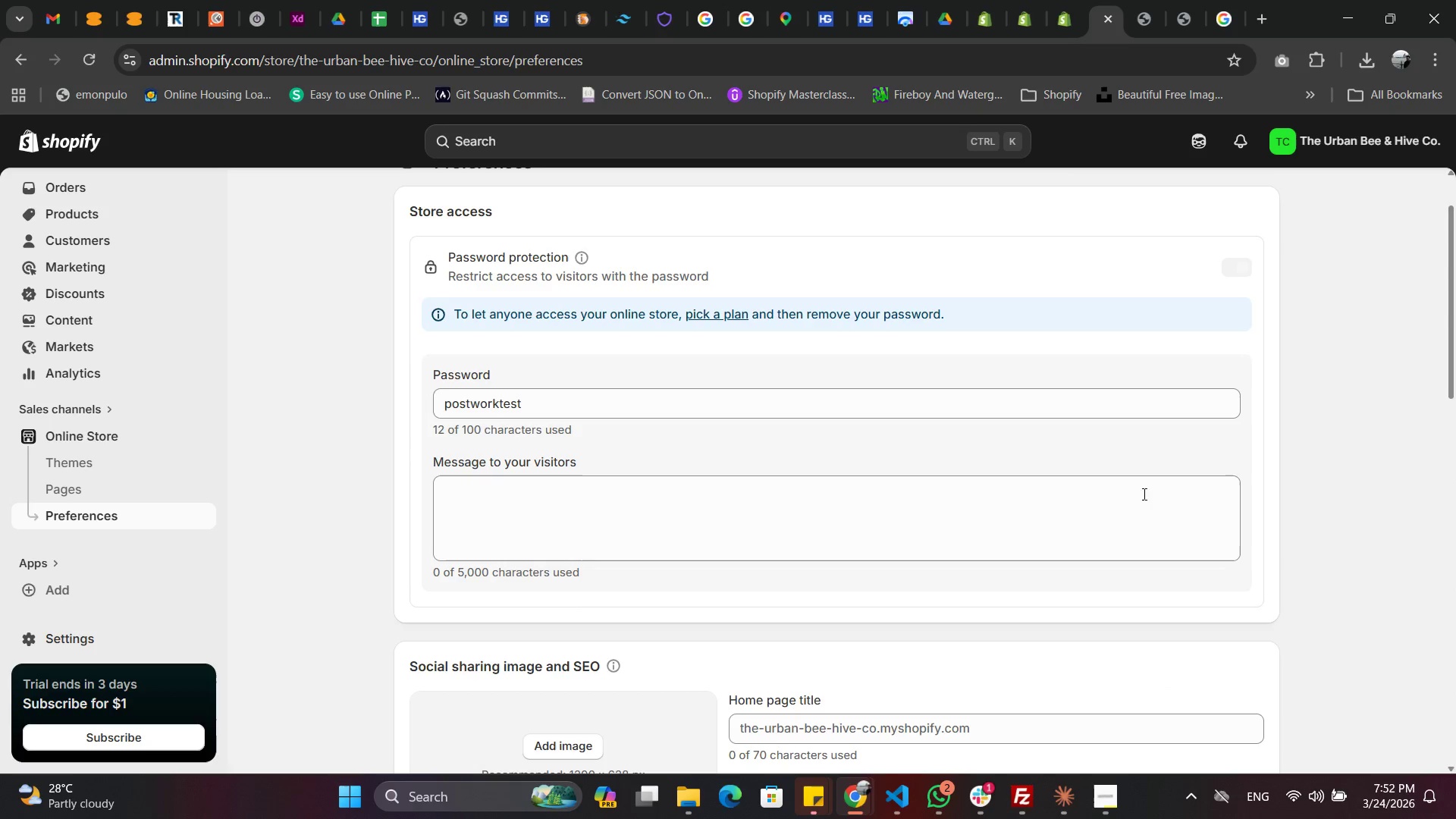 
scroll: coordinate [853, 579], scroll_direction: down, amount: 3.0
 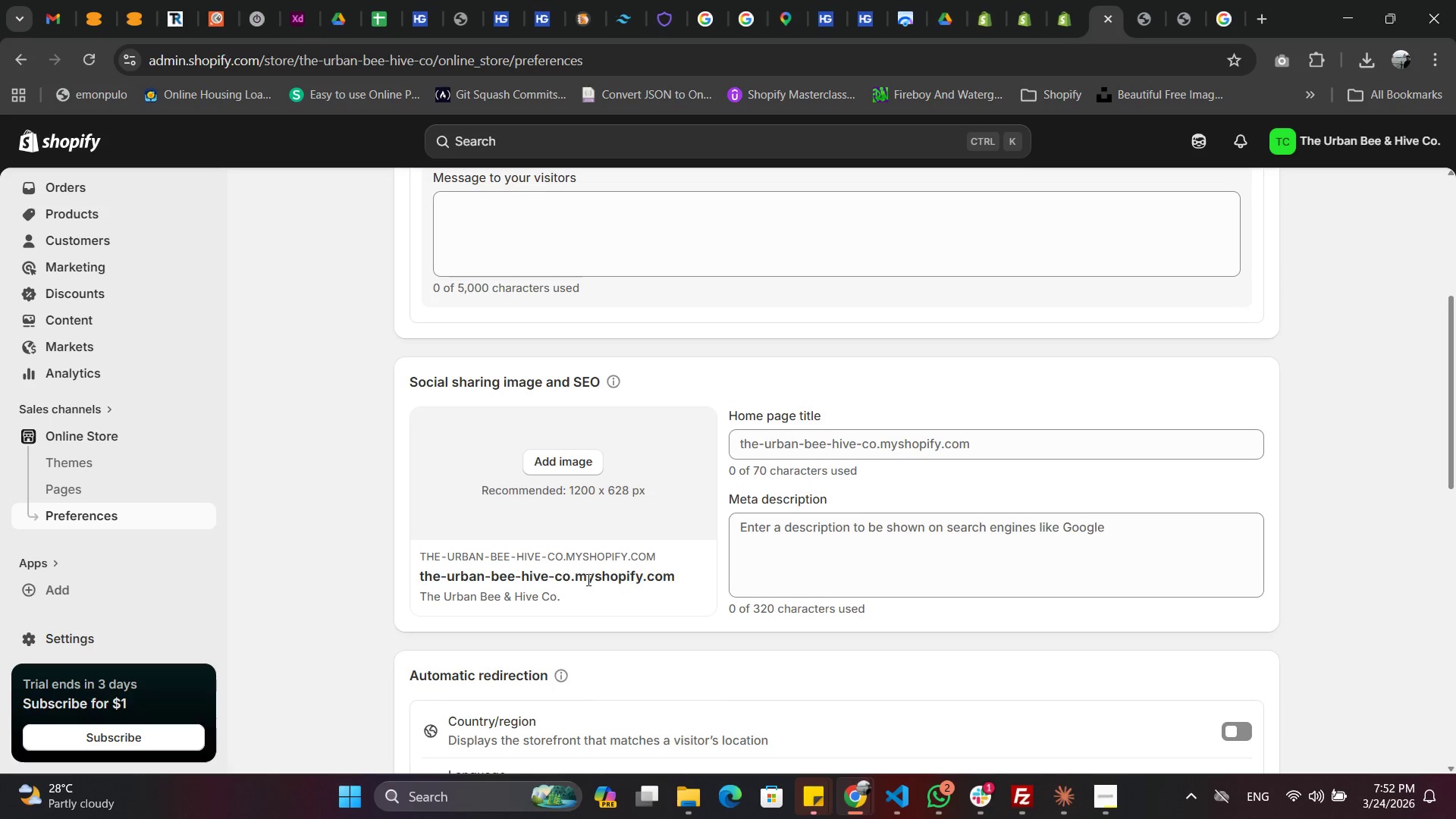 
wait(5.88)
 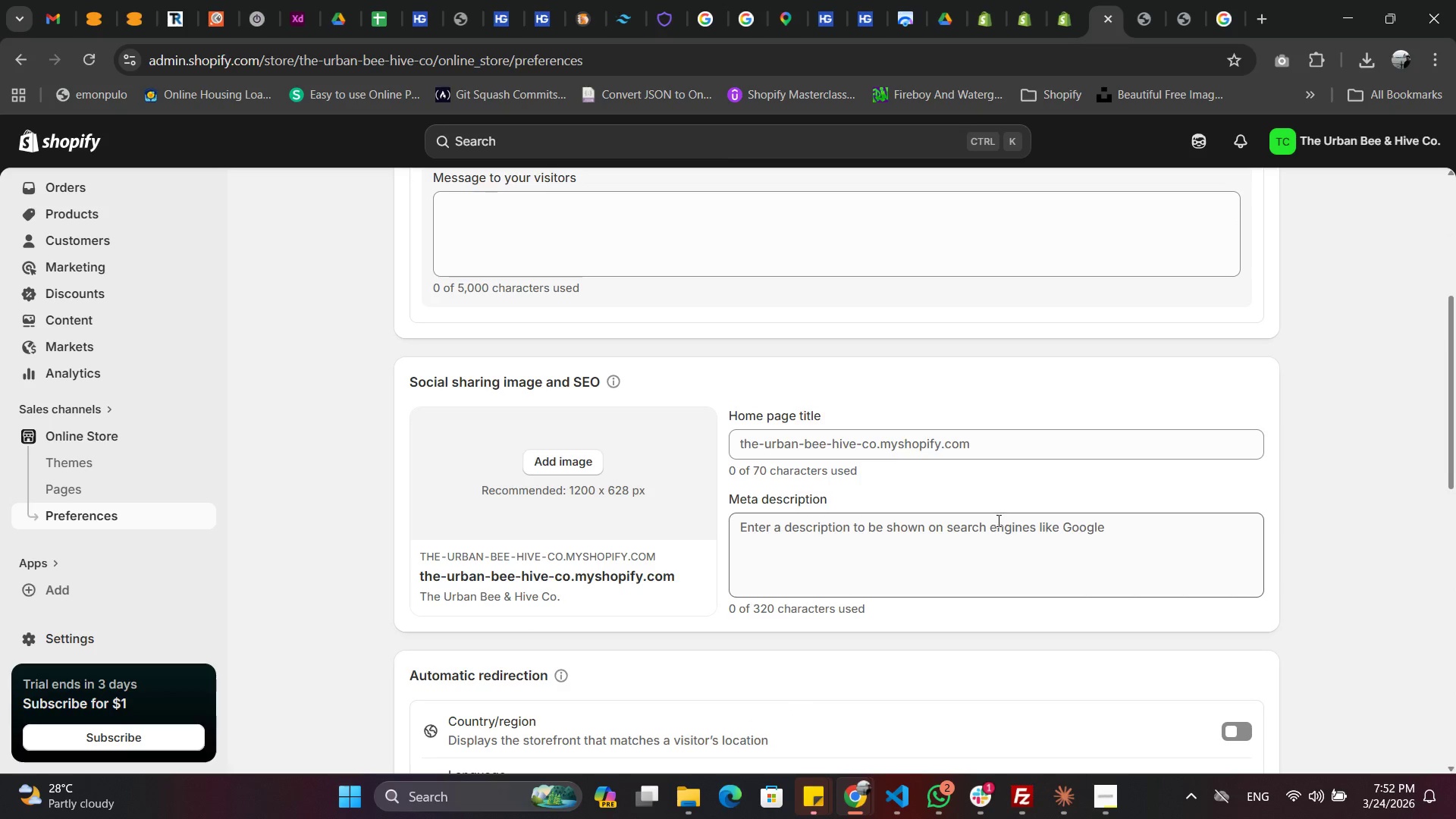 
scroll: coordinate [586, 605], scroll_direction: down, amount: 7.0
 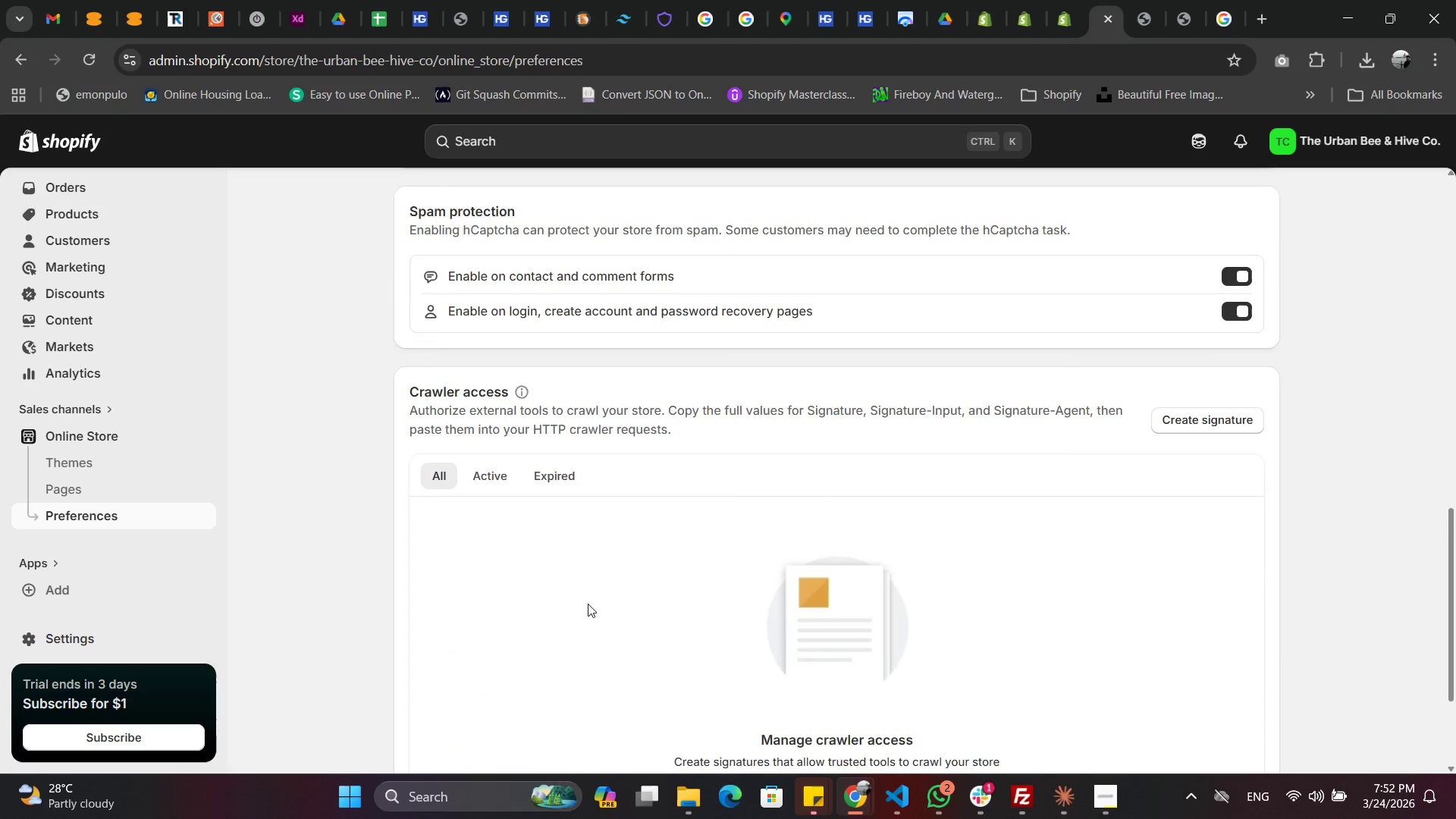 
scroll: coordinate [631, 611], scroll_direction: up, amount: 16.0
 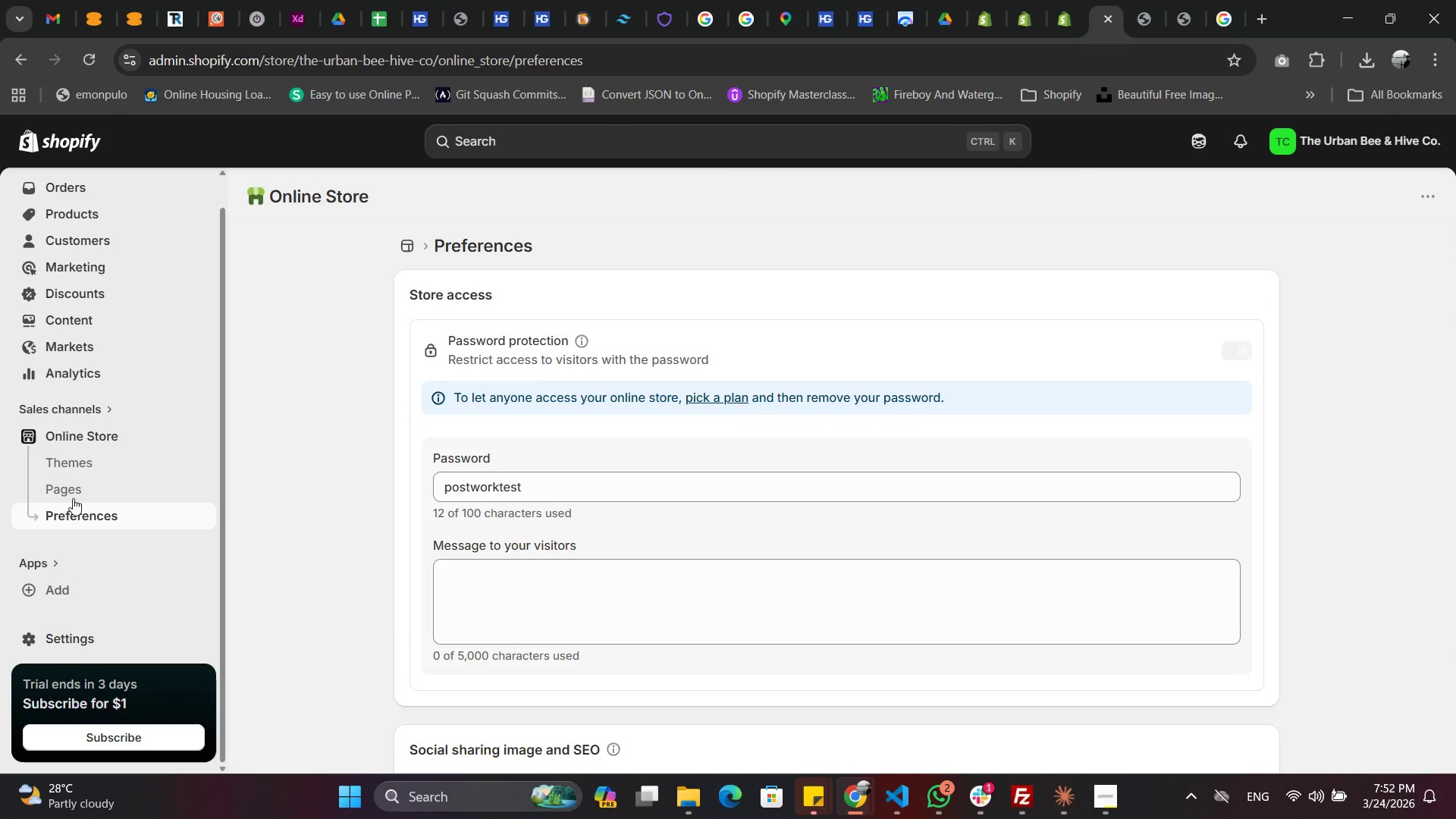 
left_click([54, 478])
 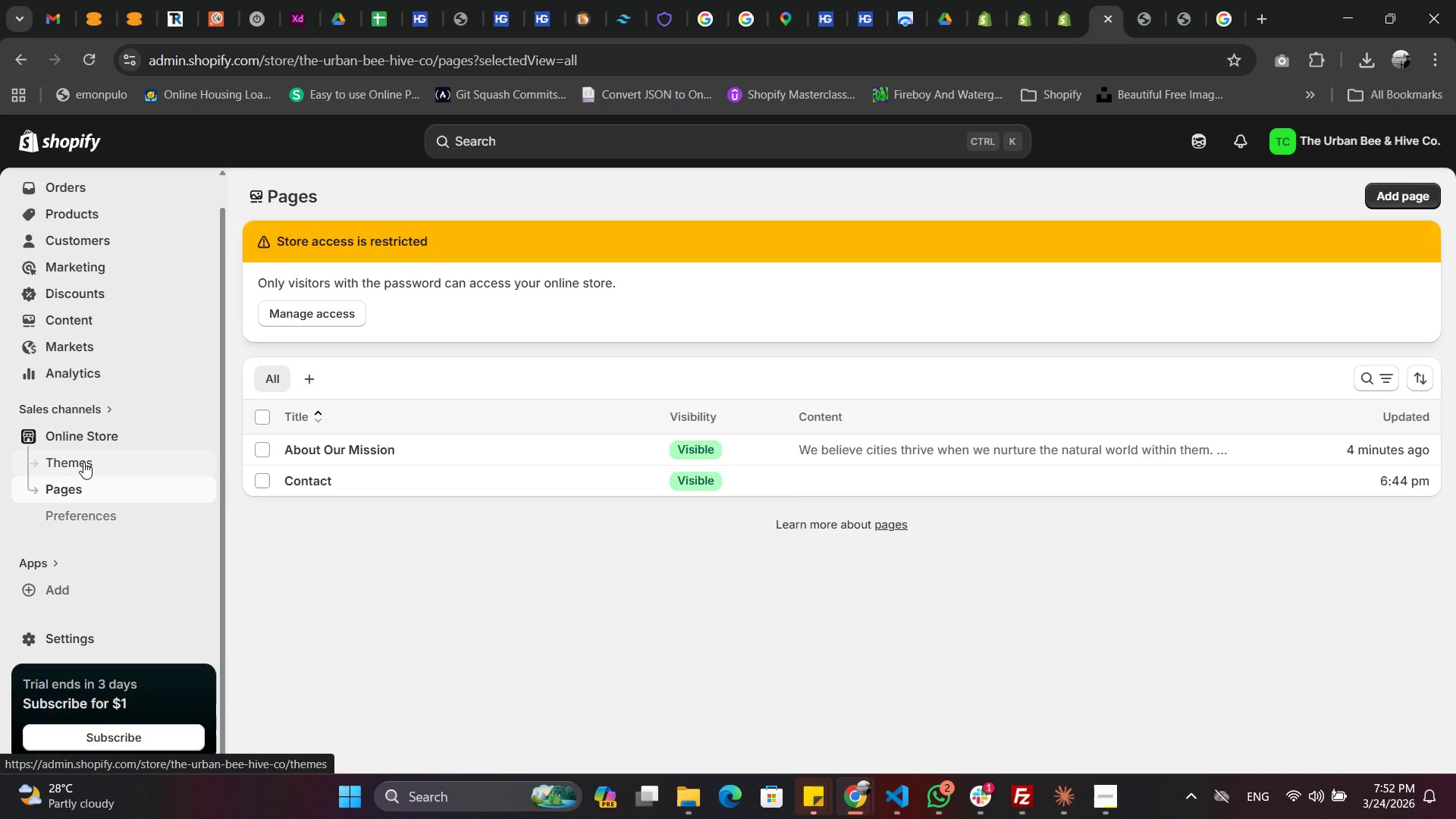 
left_click([83, 462])
 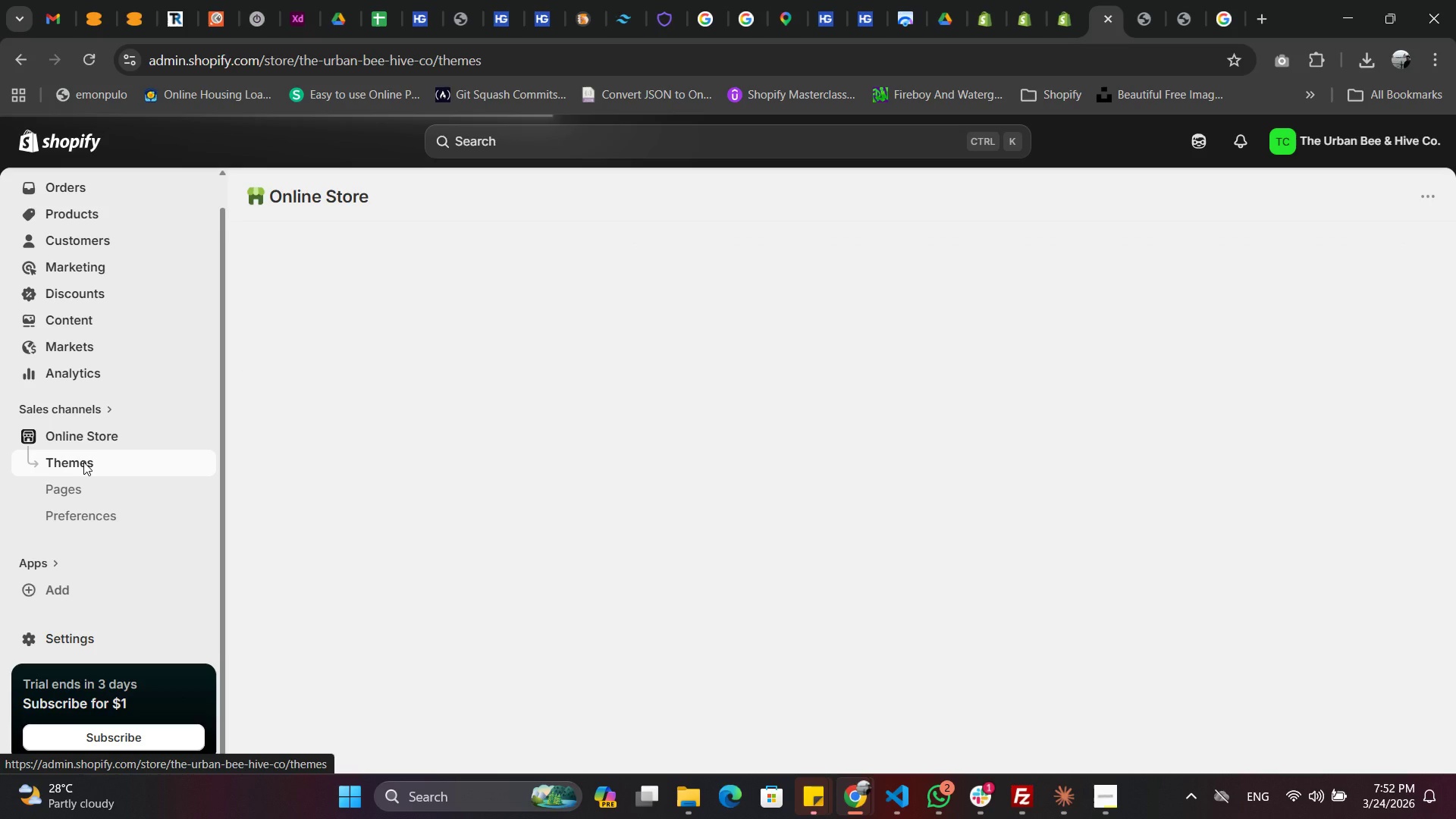 
mouse_move([1203, 450])
 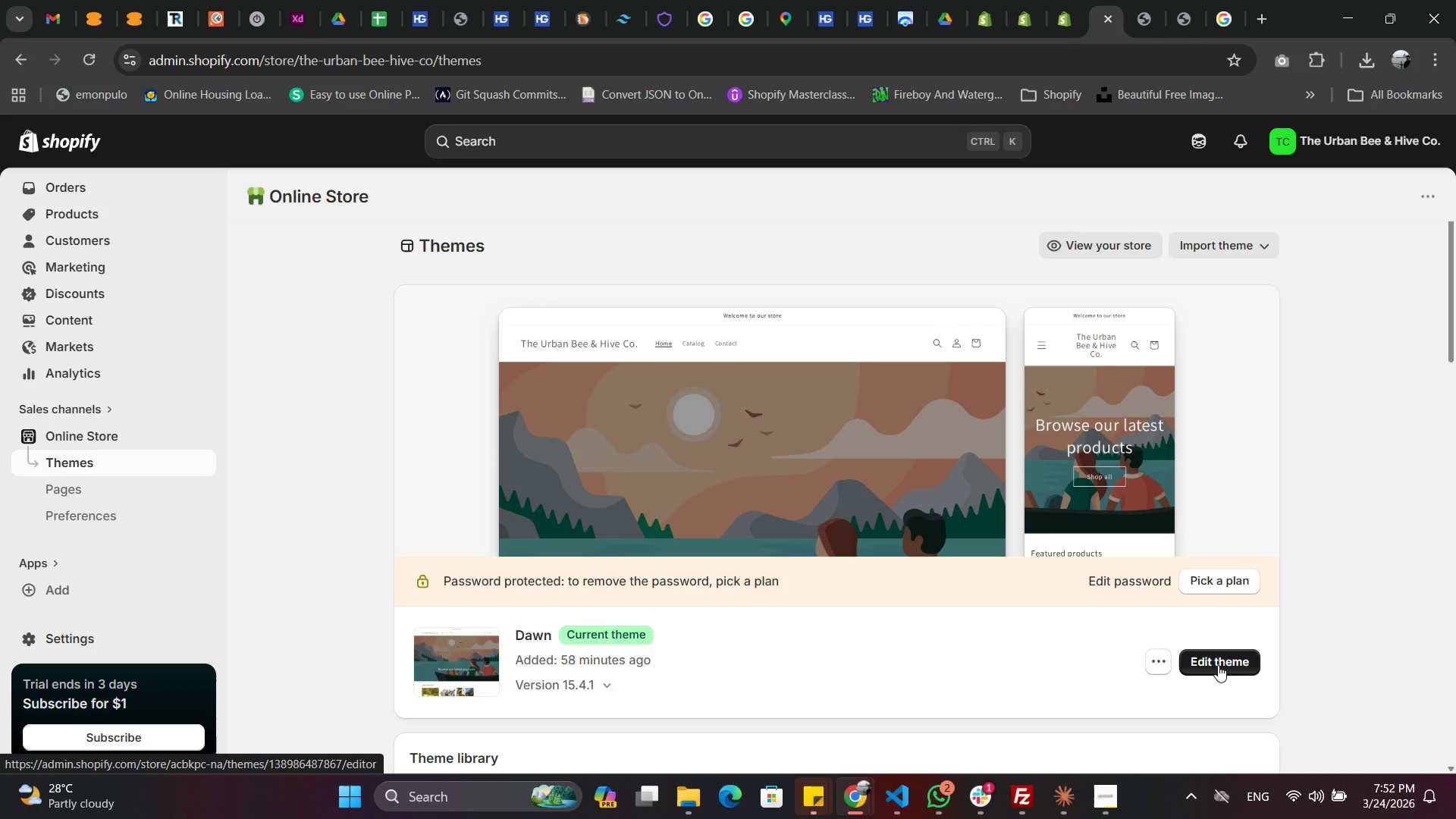 
left_click([1218, 665])
 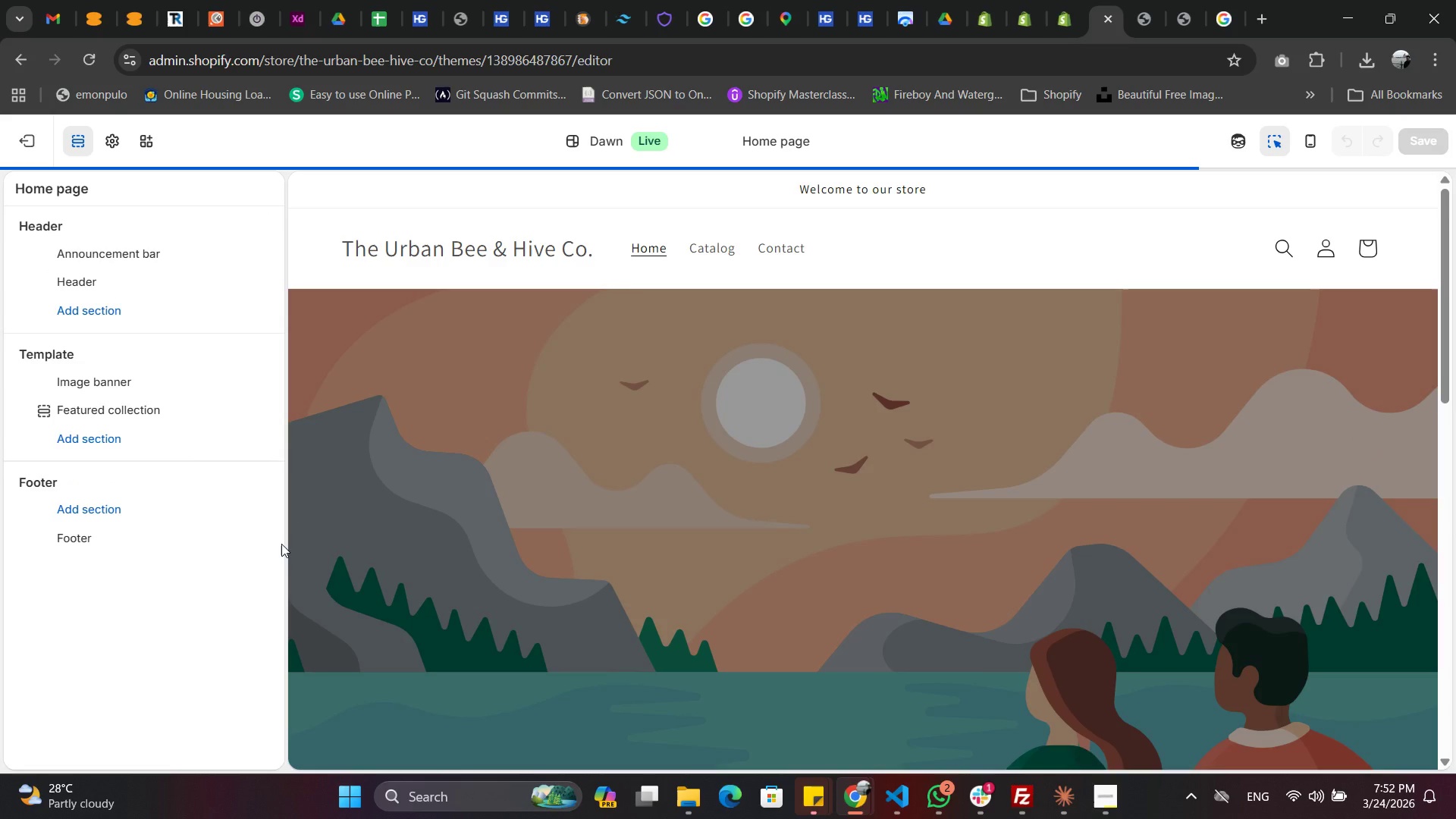 
wait(7.32)
 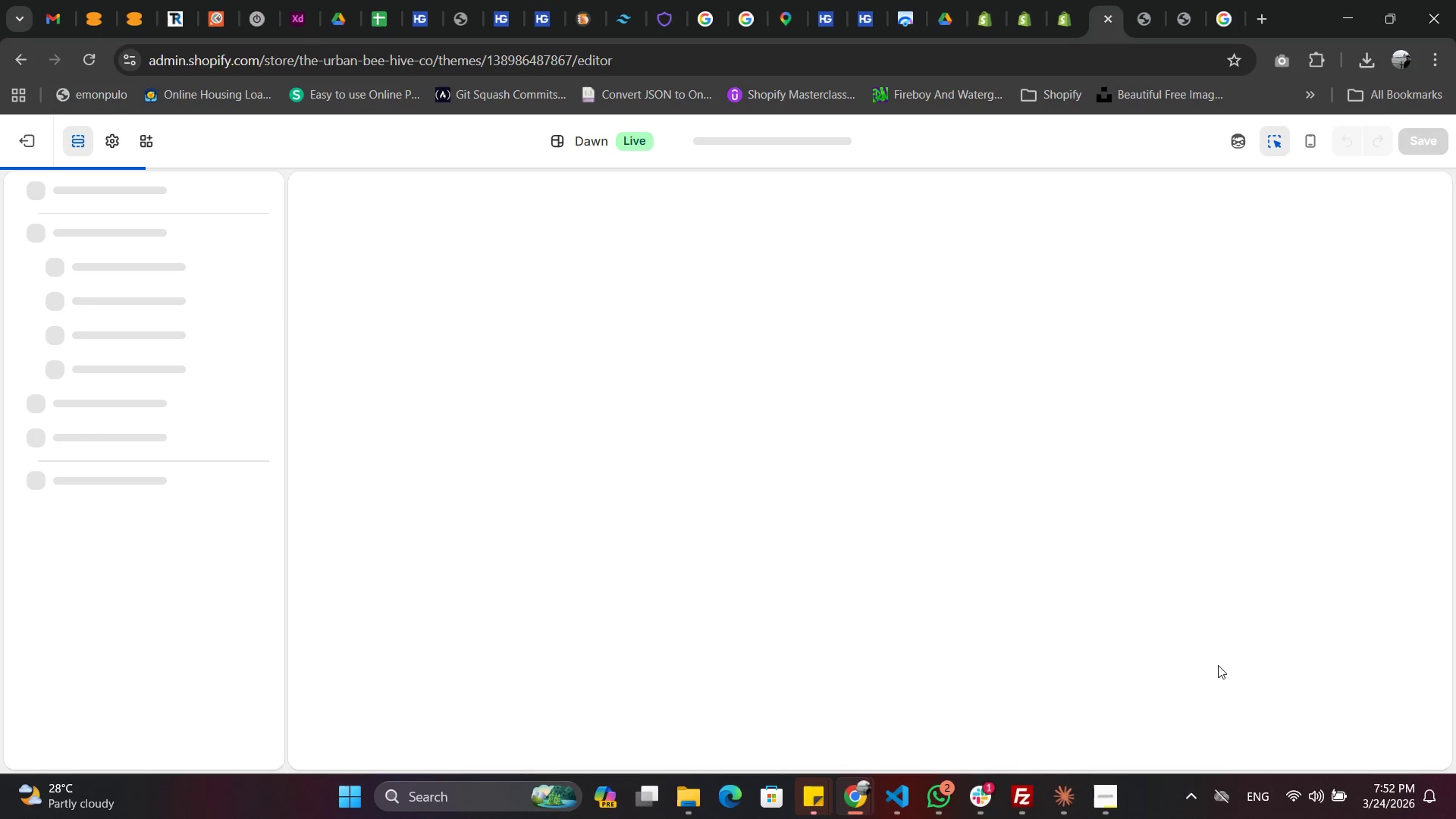 
mouse_move([122, 259])
 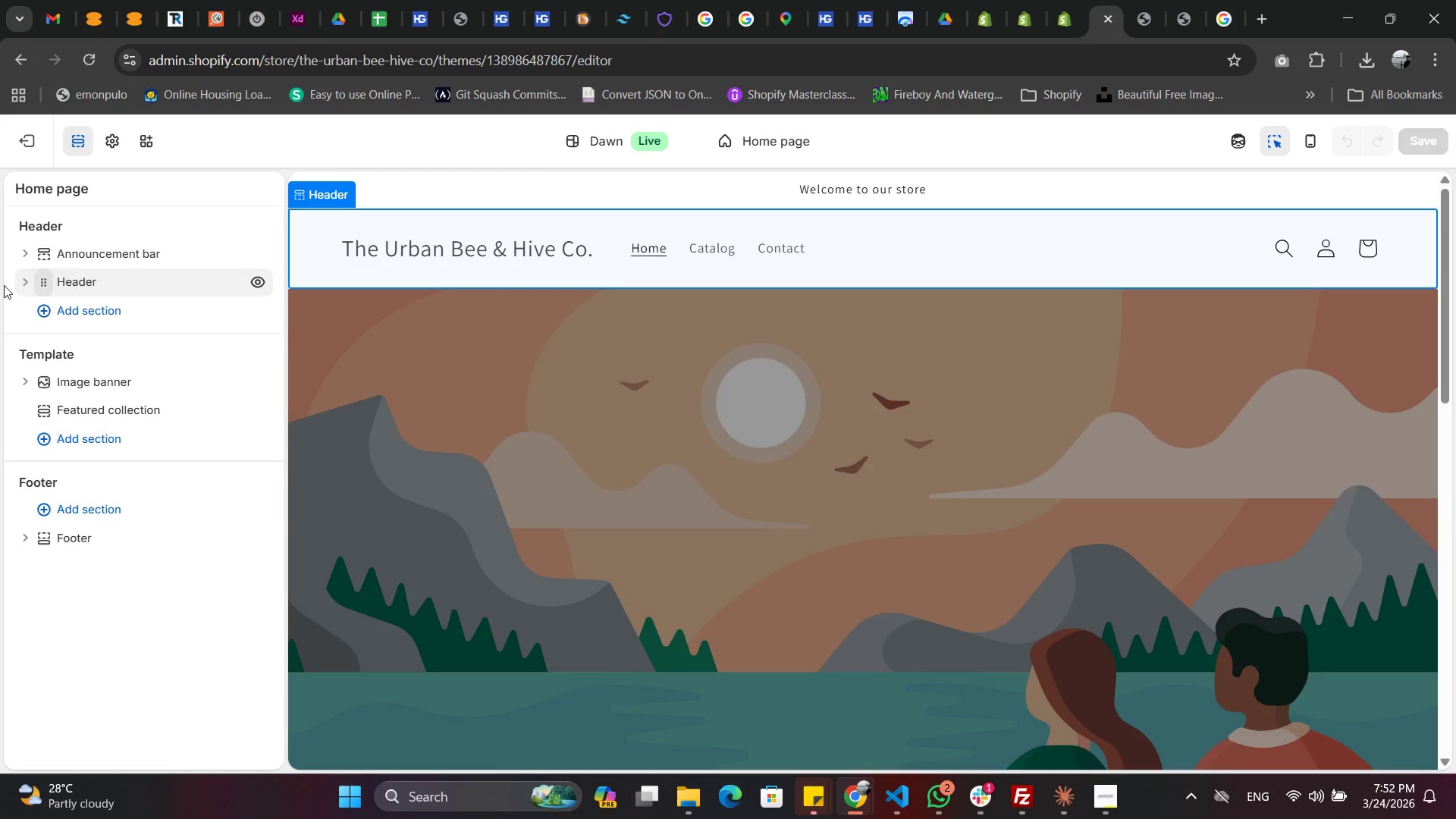 
left_click([27, 283])
 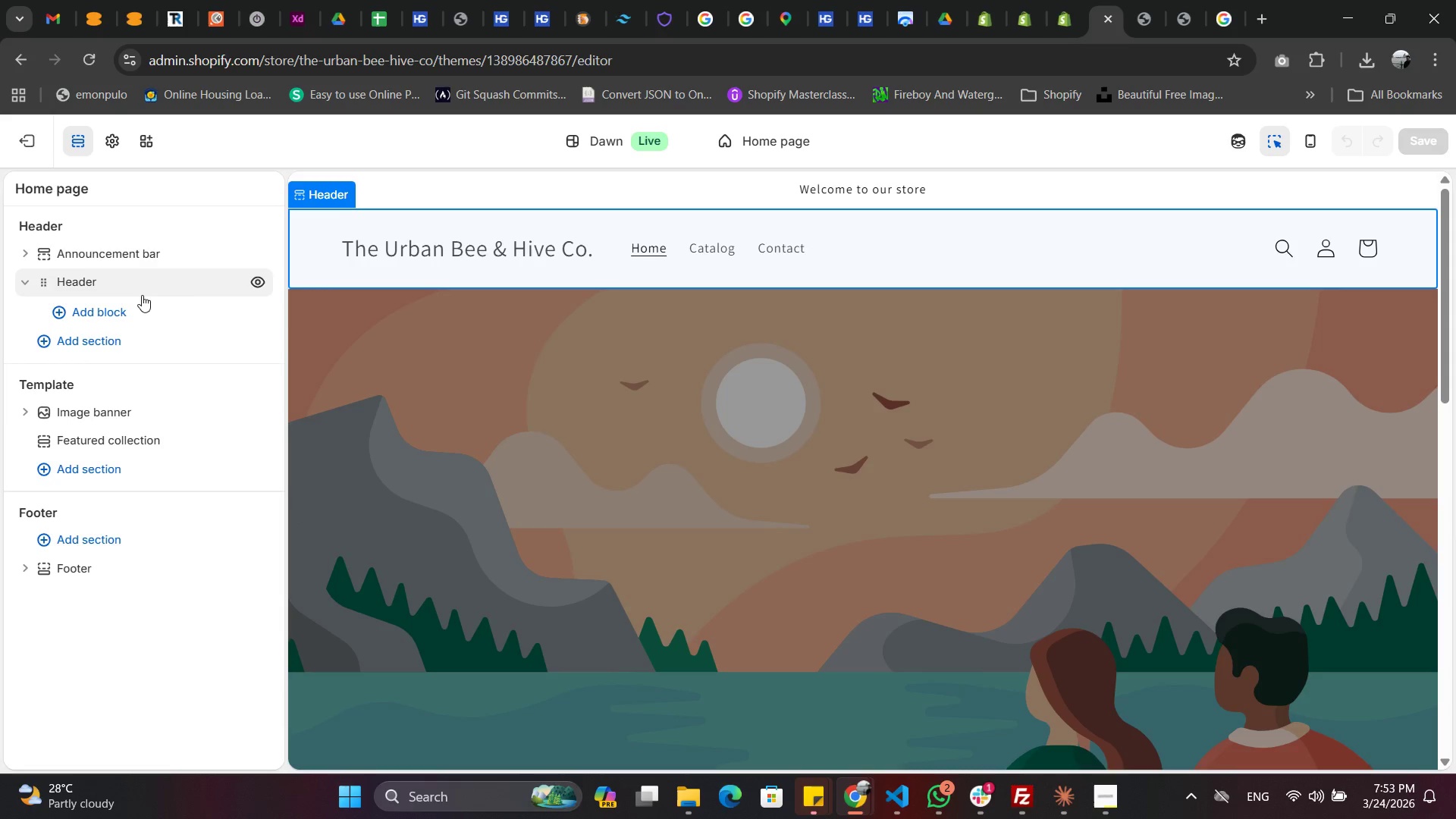 
wait(29.95)
 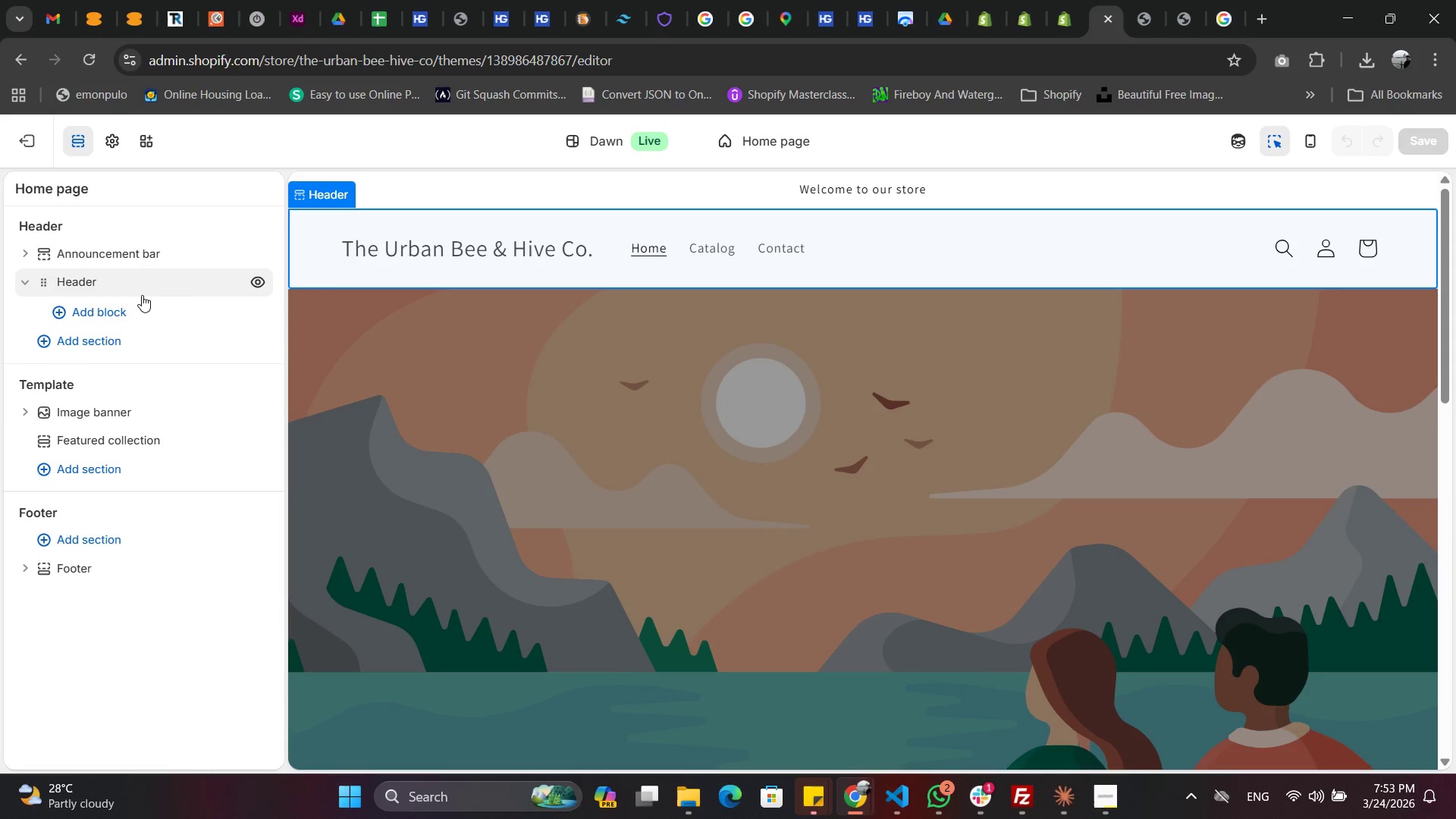 
left_click([894, 241])
 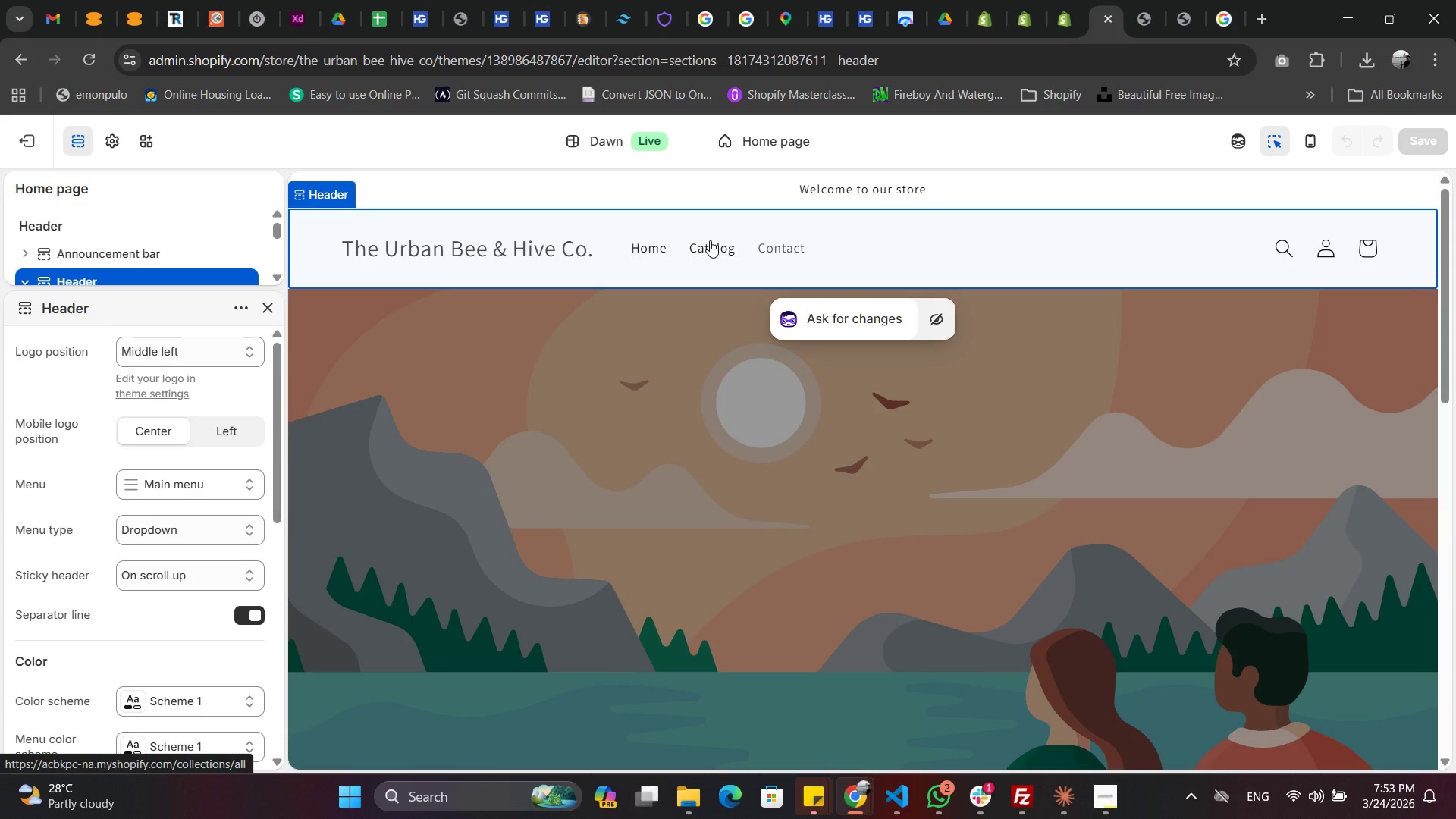 
wait(7.53)
 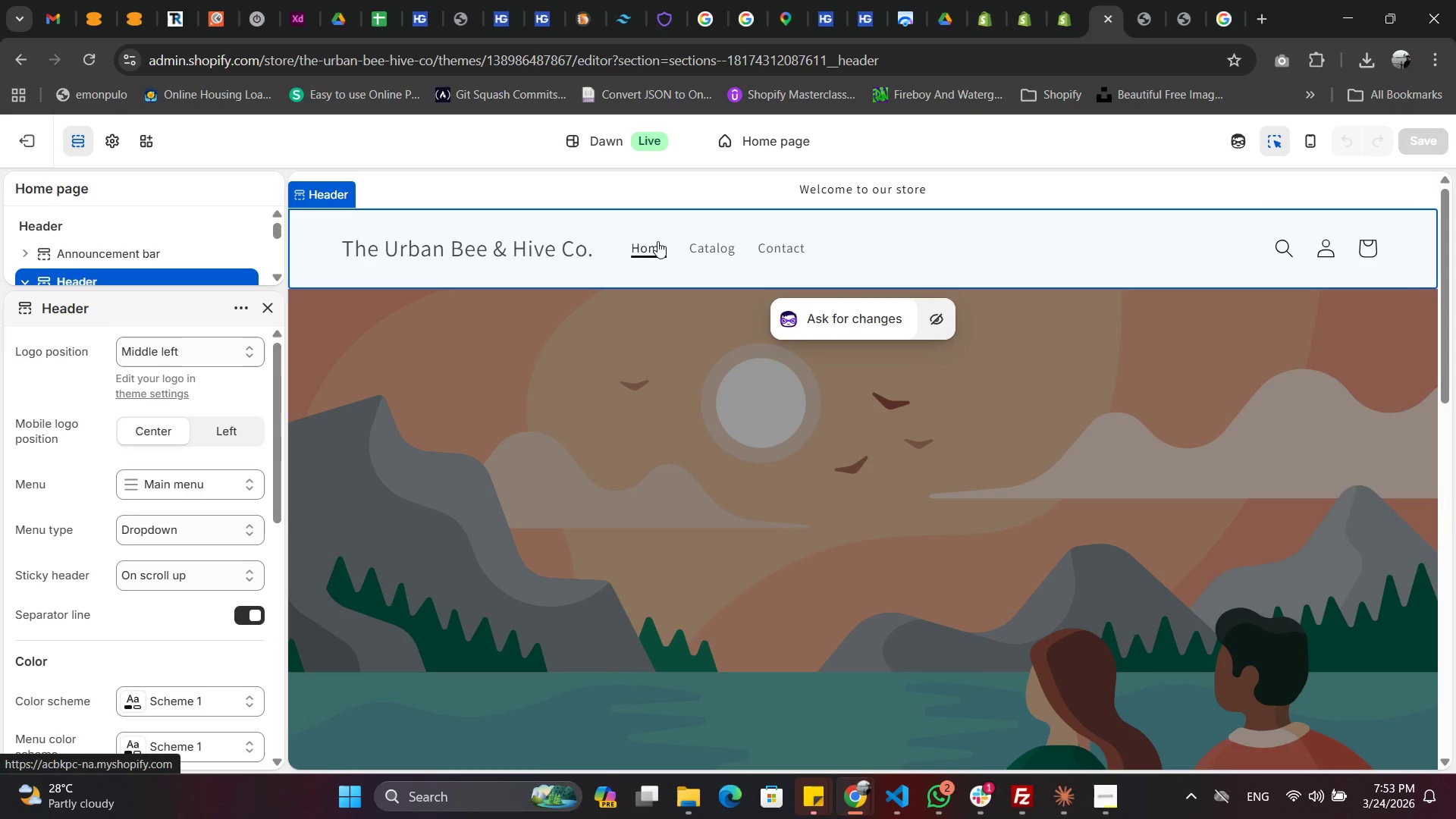 
scroll: coordinate [174, 559], scroll_direction: down, amount: 4.0
 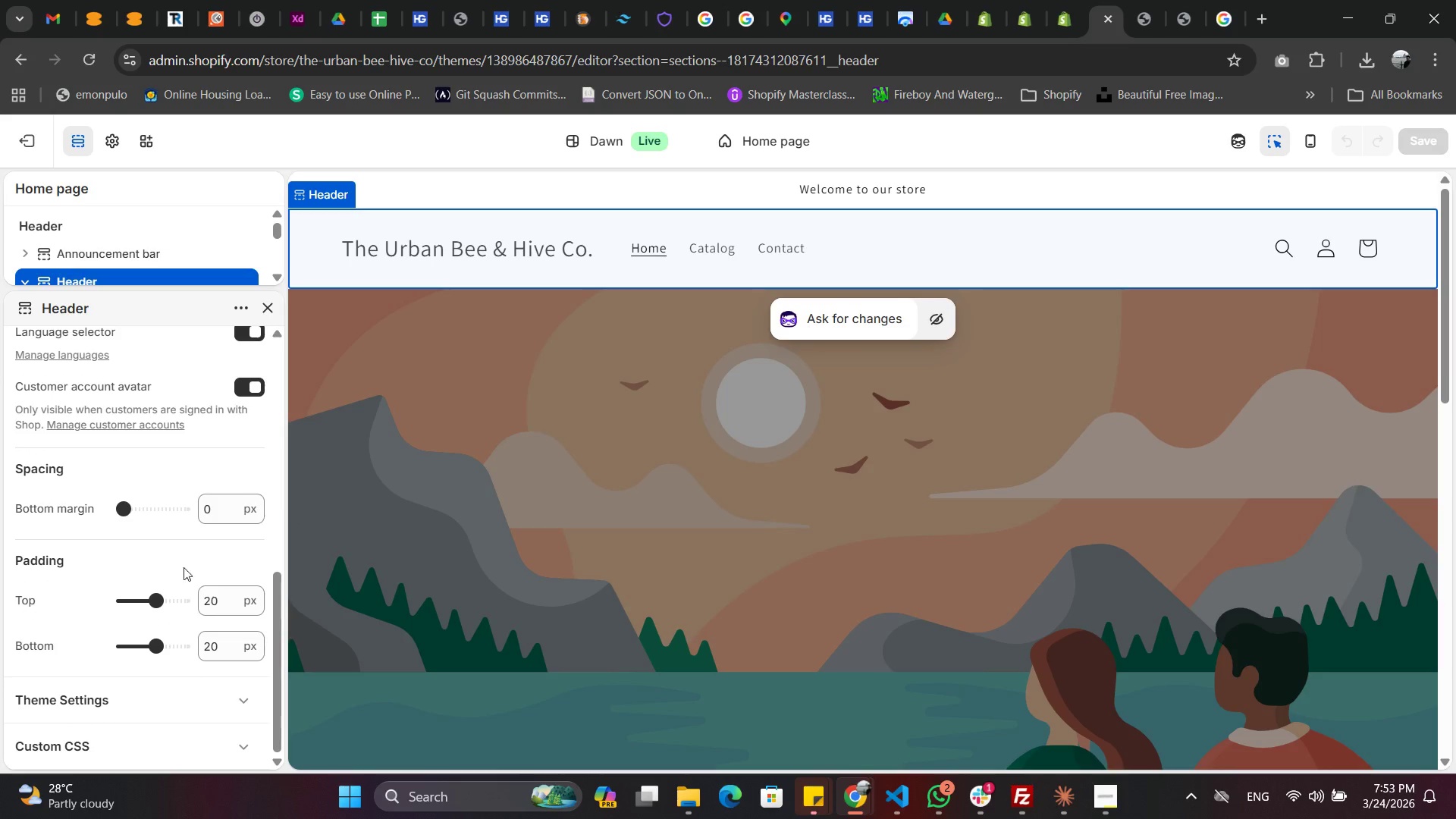 
scroll: coordinate [190, 613], scroll_direction: up, amount: 7.0
 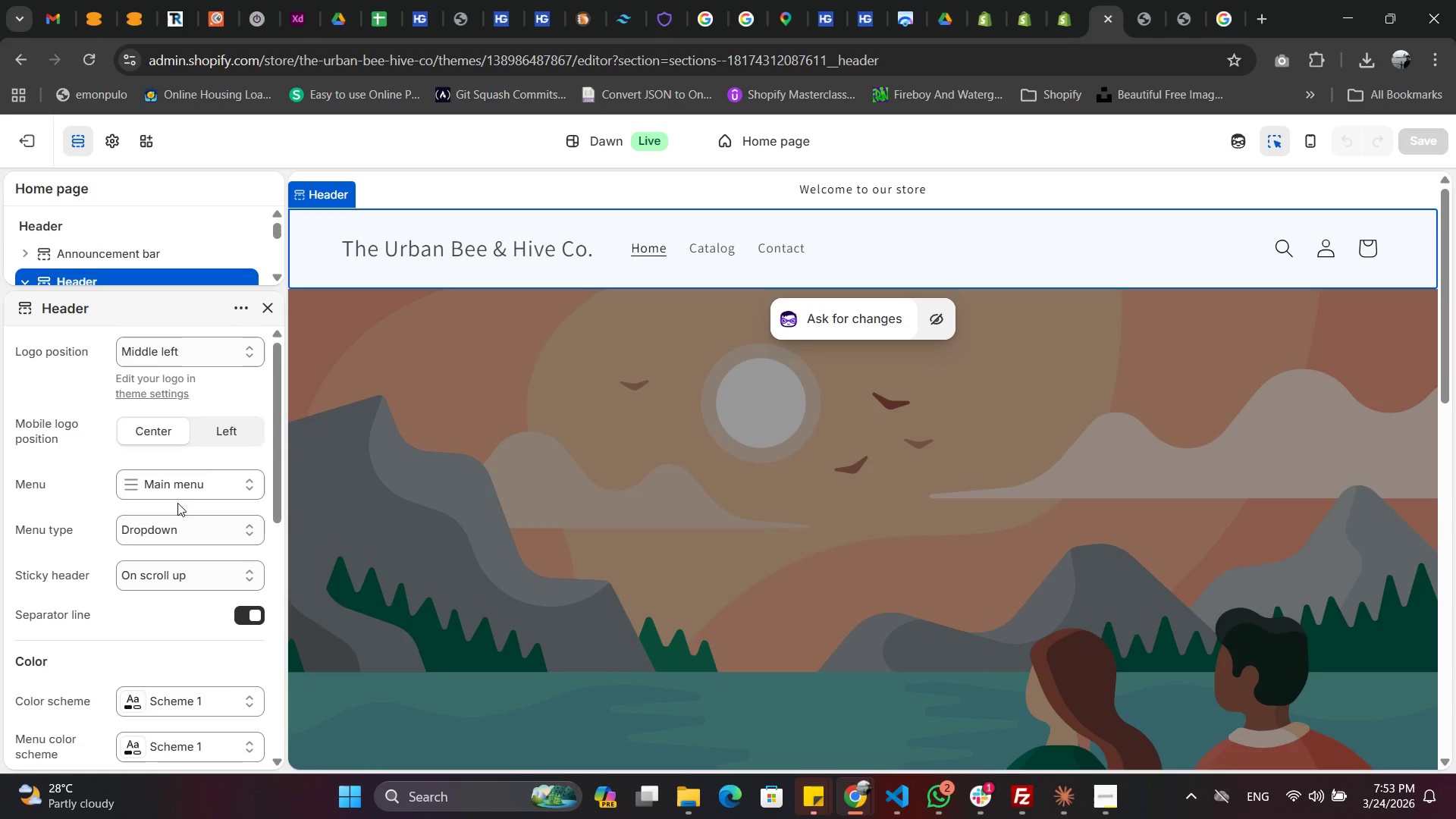 
left_click([183, 482])
 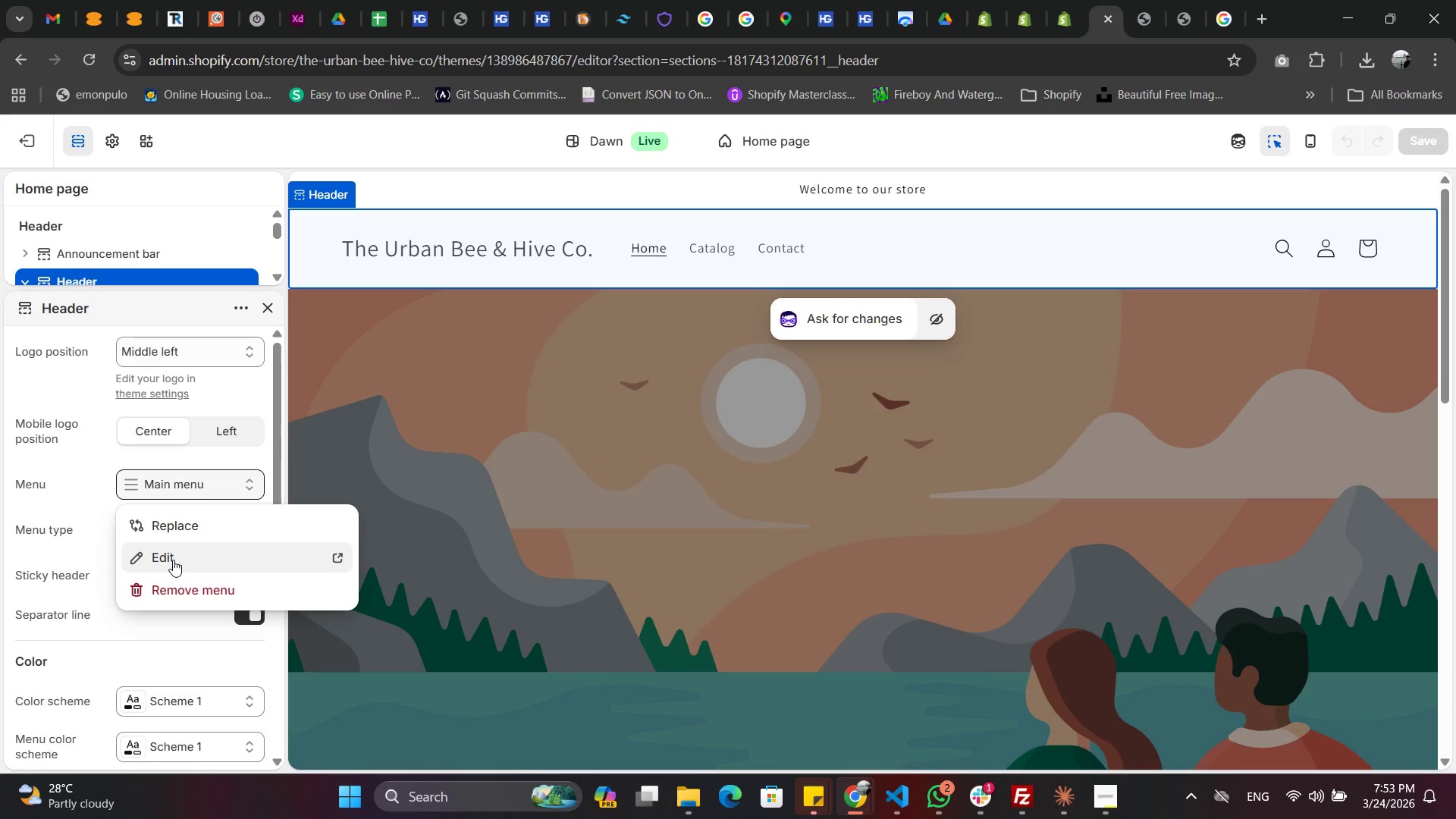 
left_click([171, 560])
 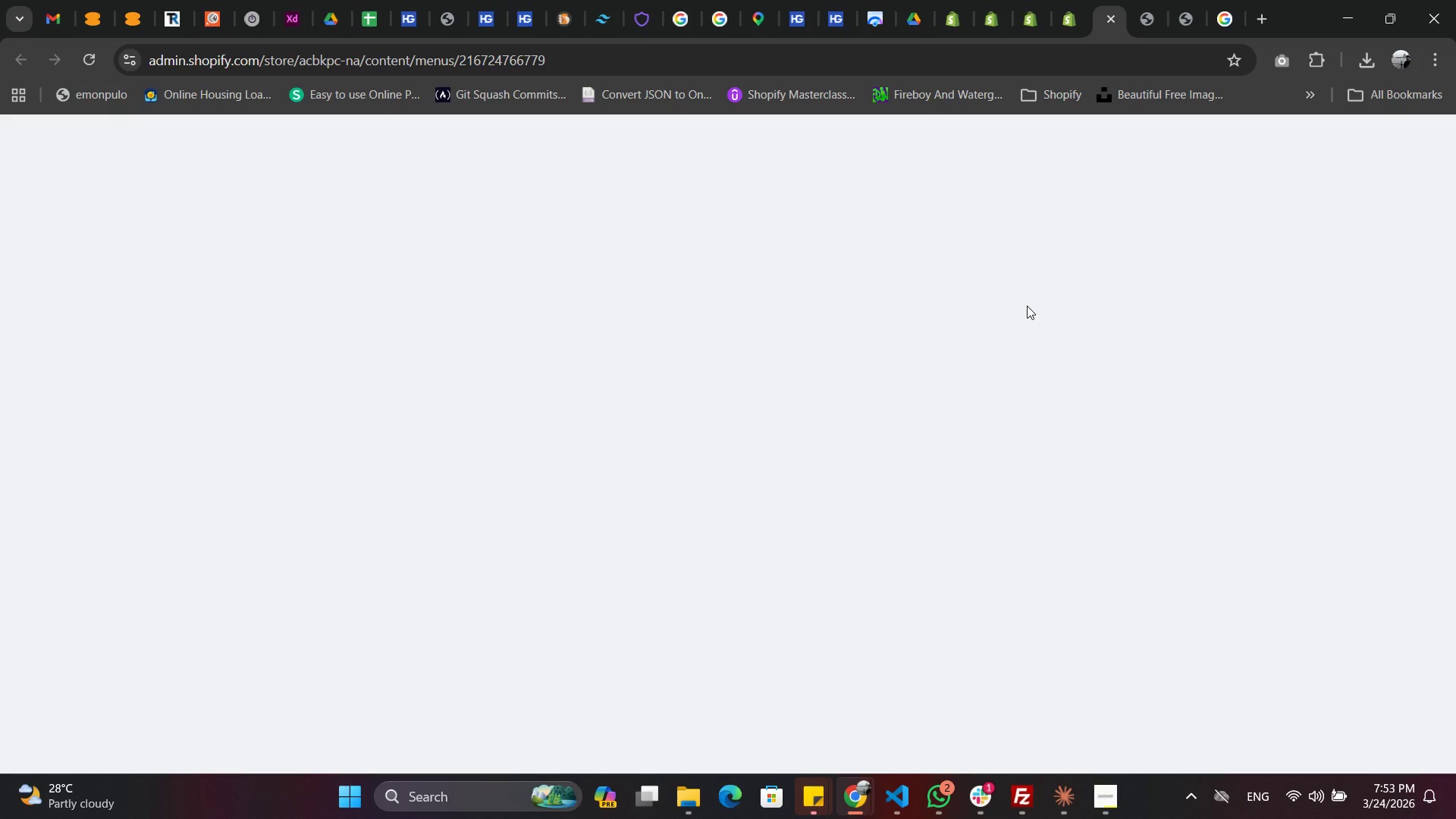 
wait(8.7)
 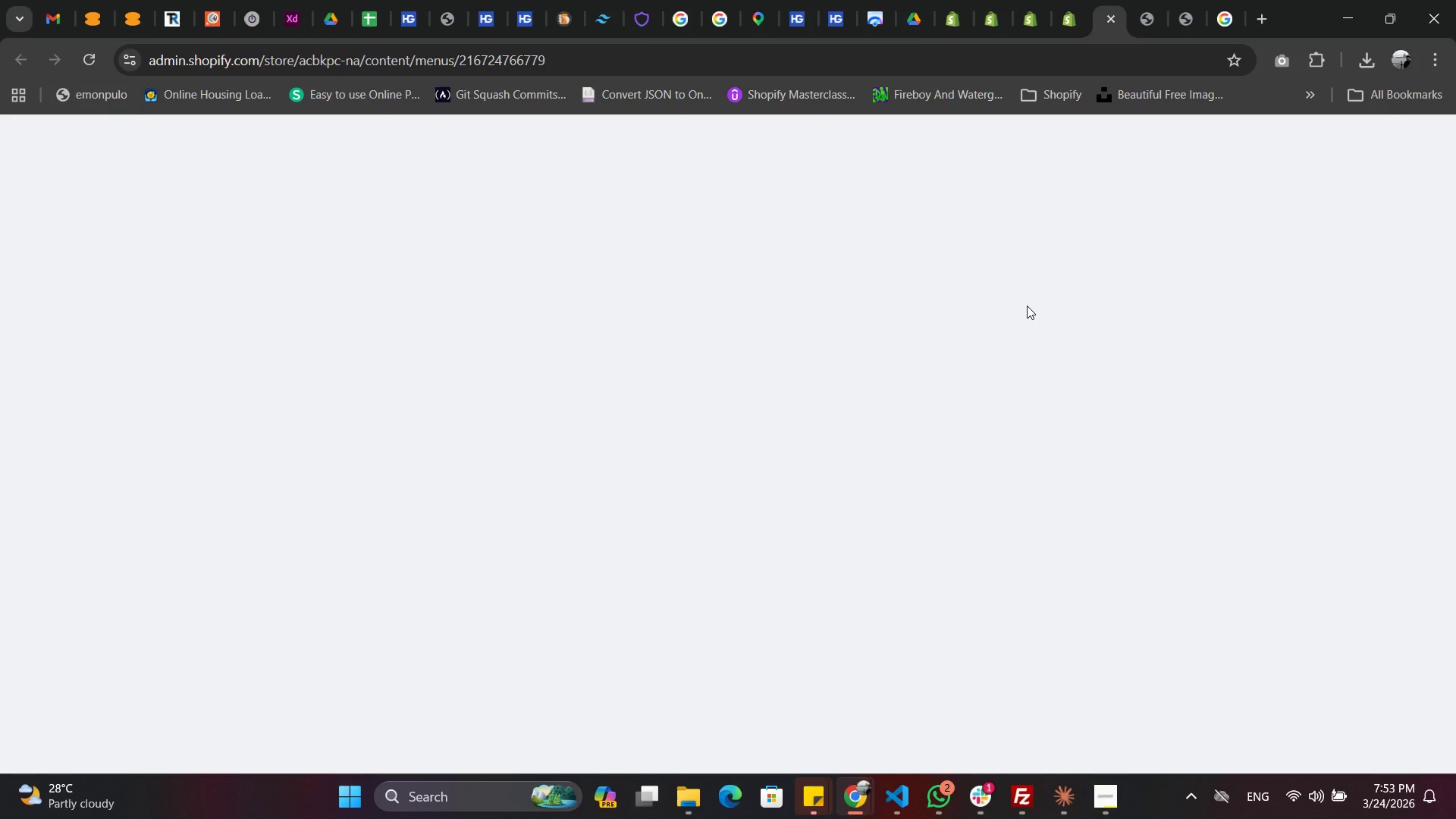 
left_click([1106, 792])